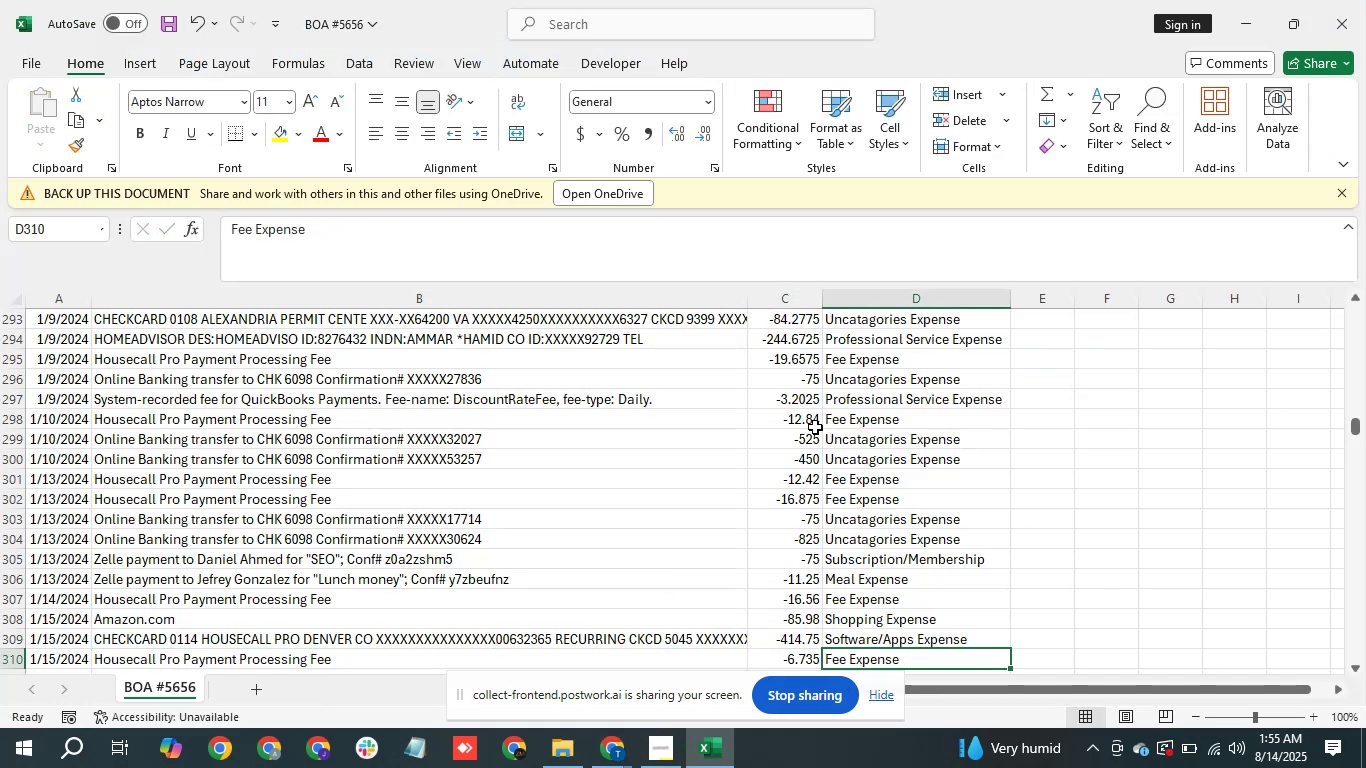 
key(ArrowDown)
 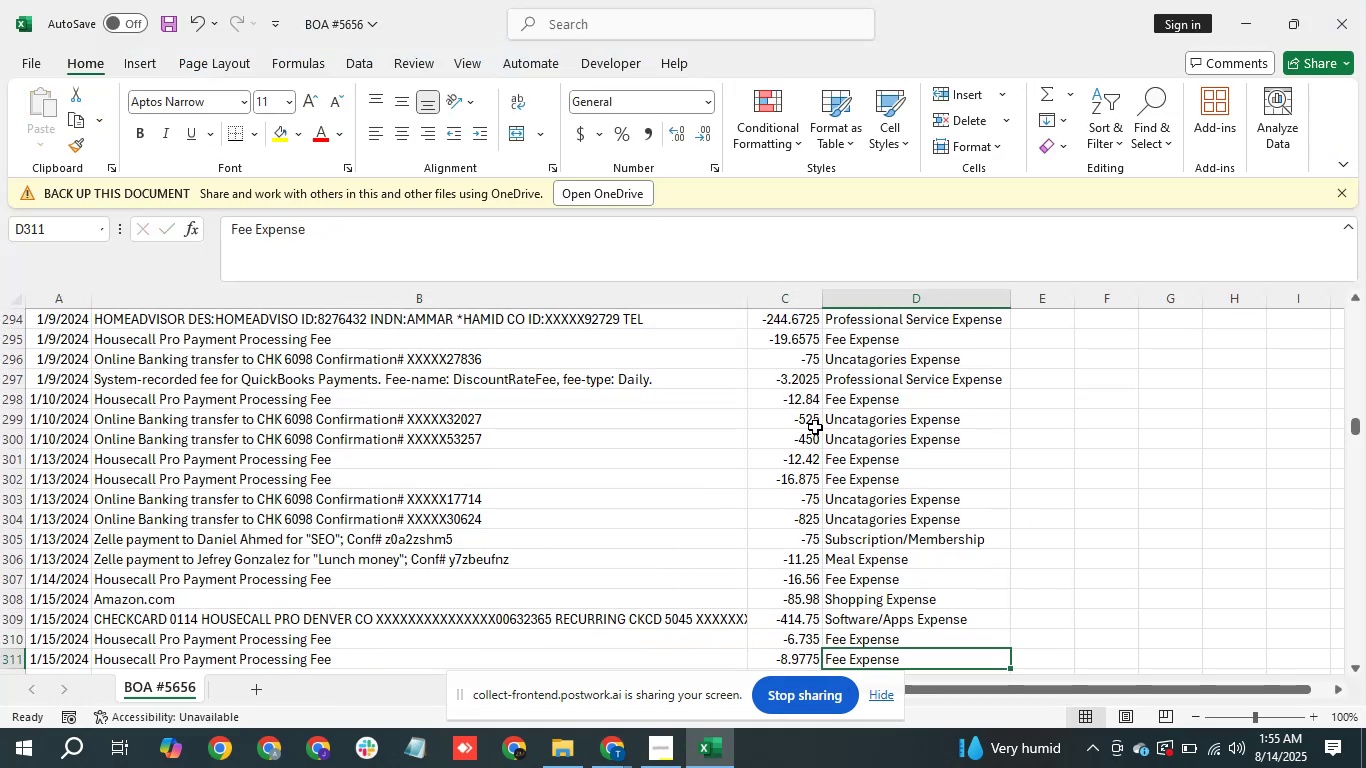 
key(ArrowDown)
 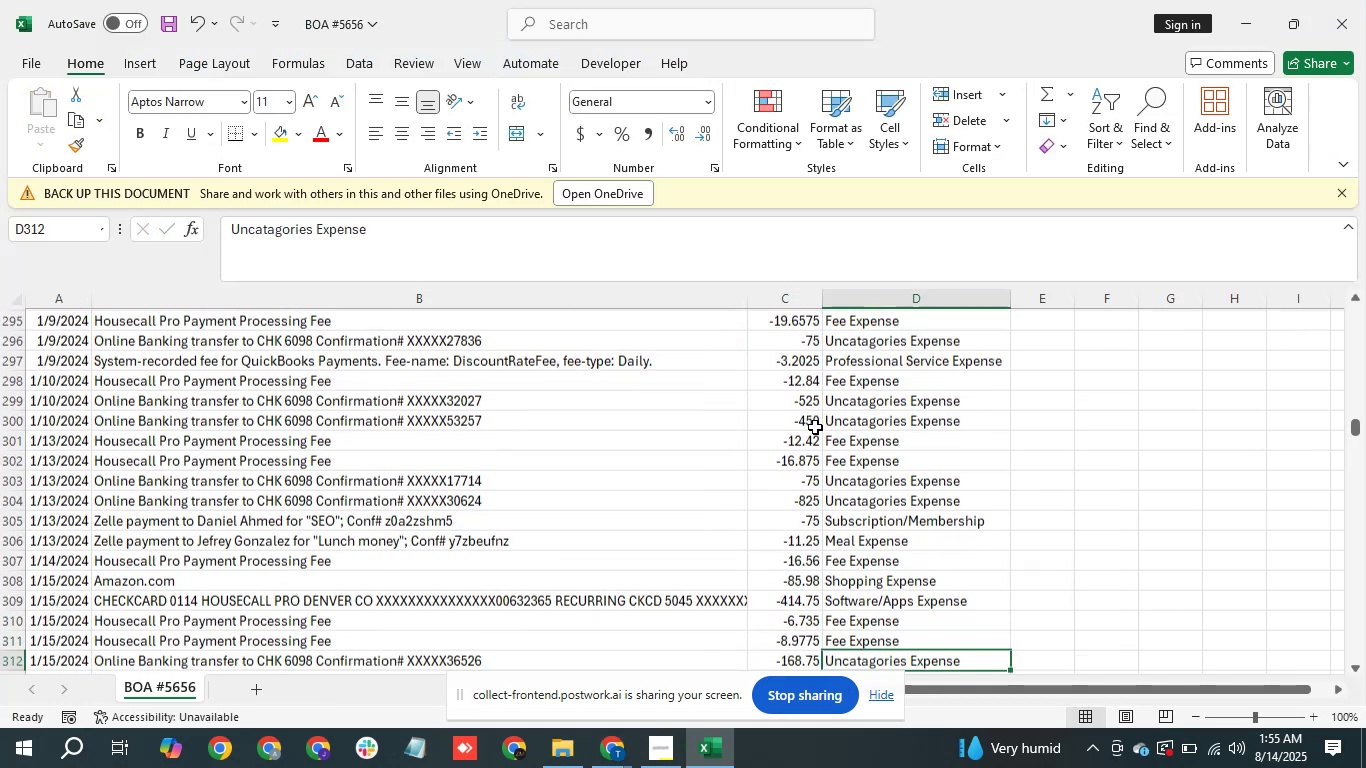 
key(ArrowDown)
 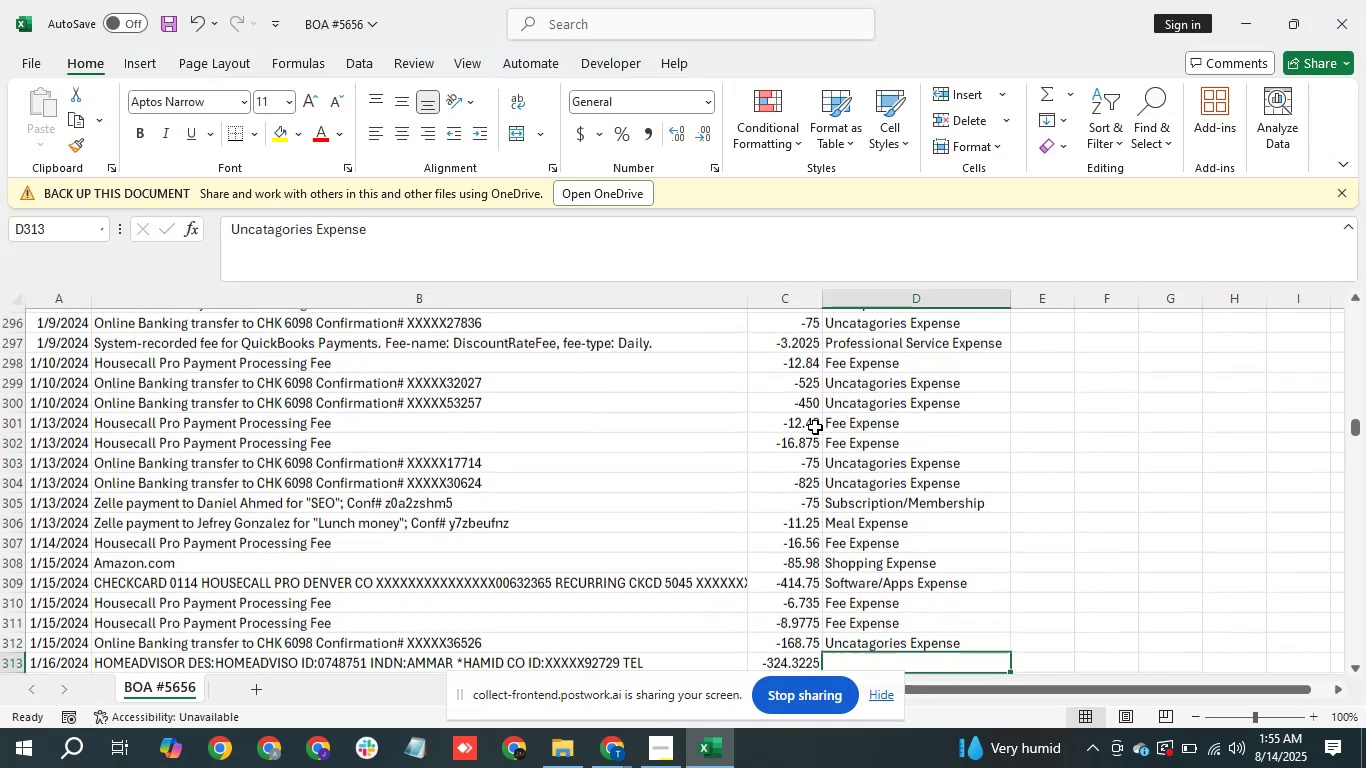 
key(ArrowDown)
 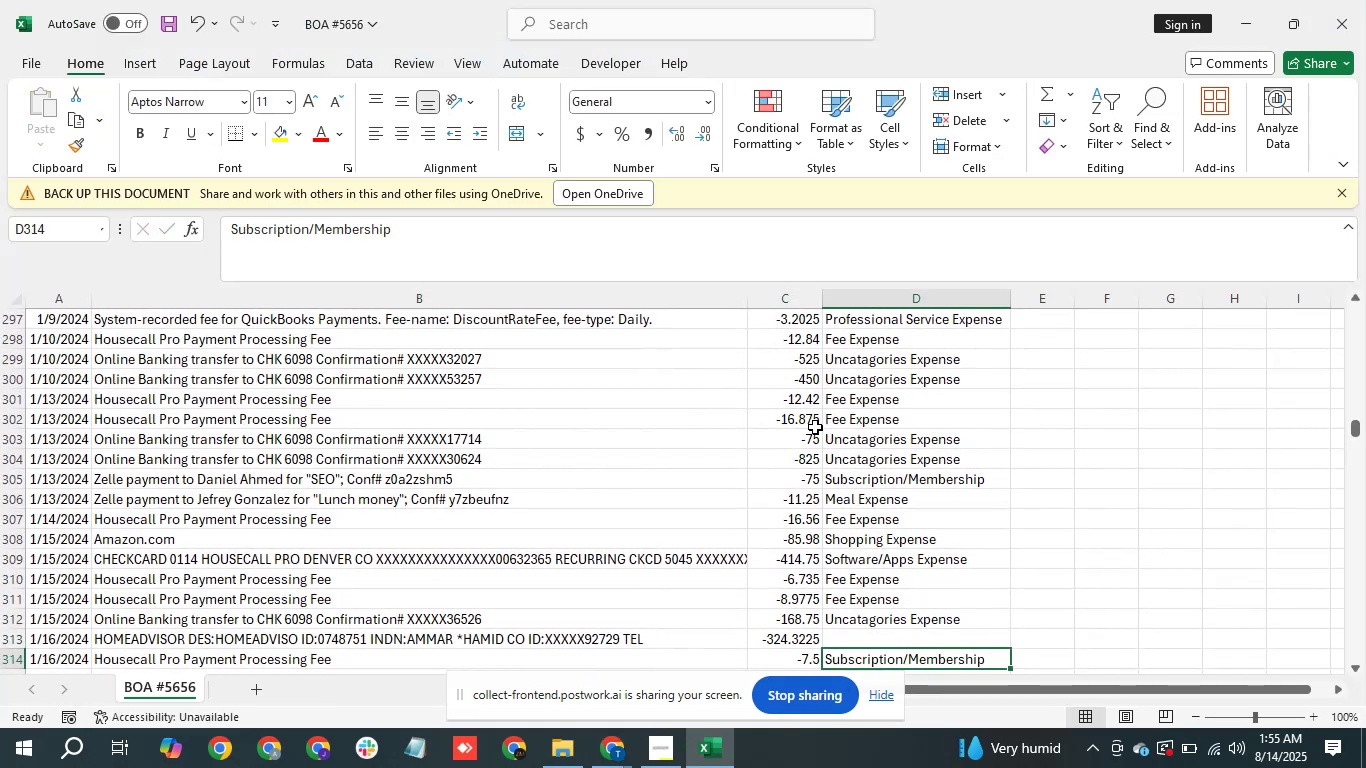 
key(ArrowUp)
 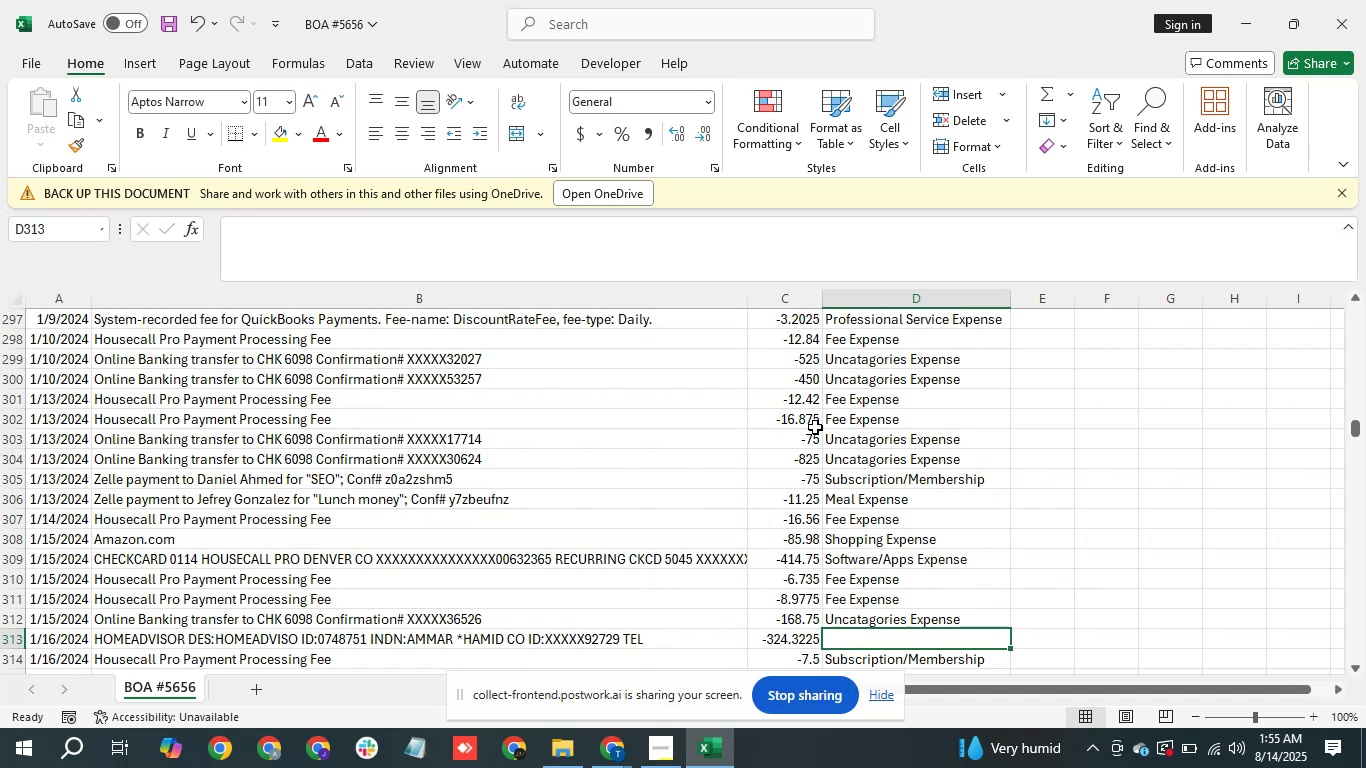 
key(ArrowLeft)
 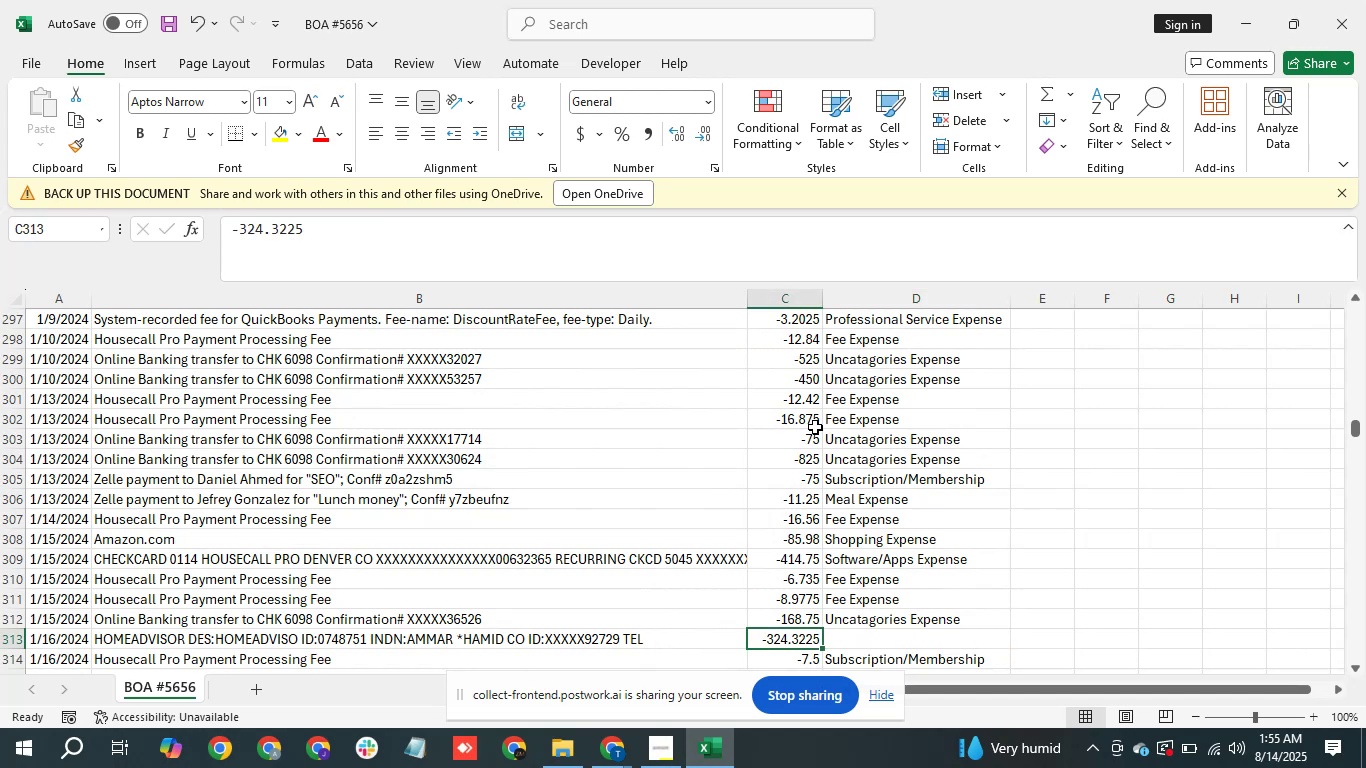 
key(ArrowLeft)
 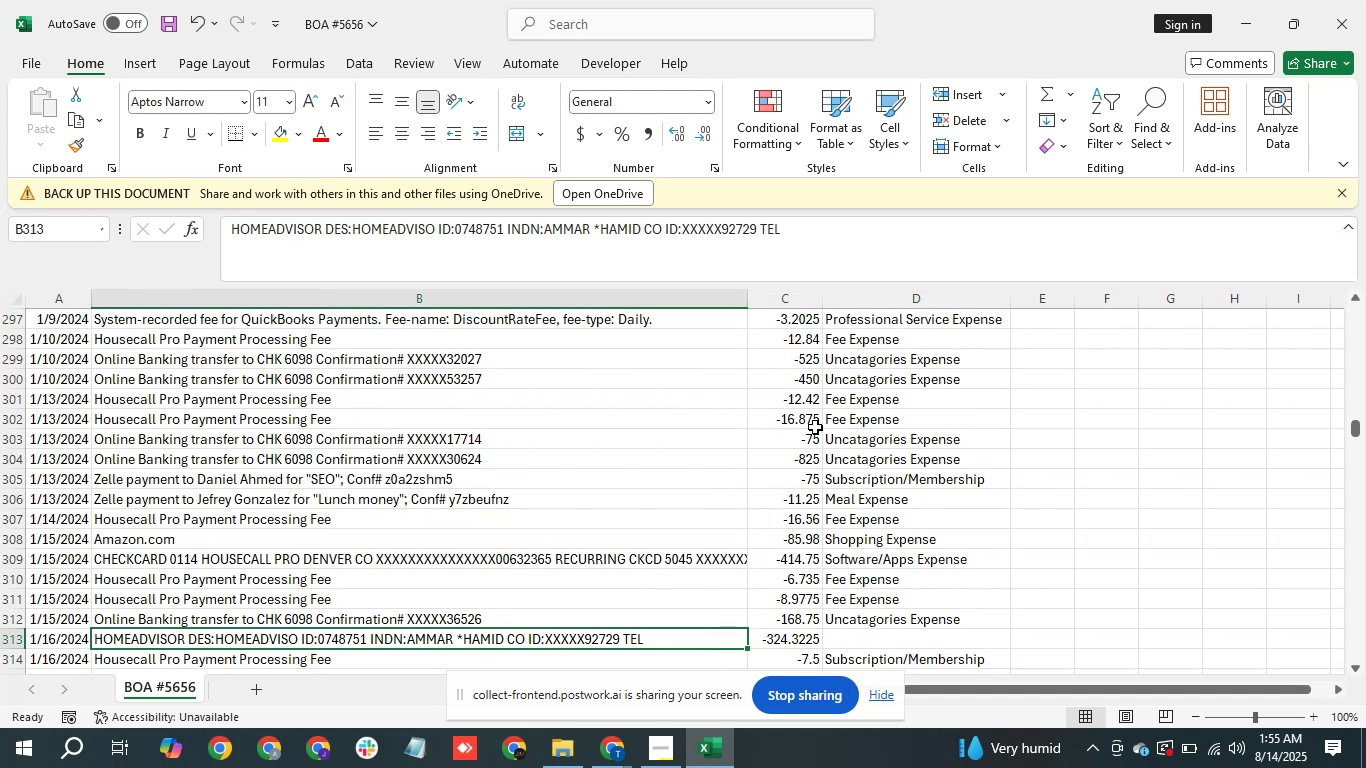 
key(ArrowRight)
 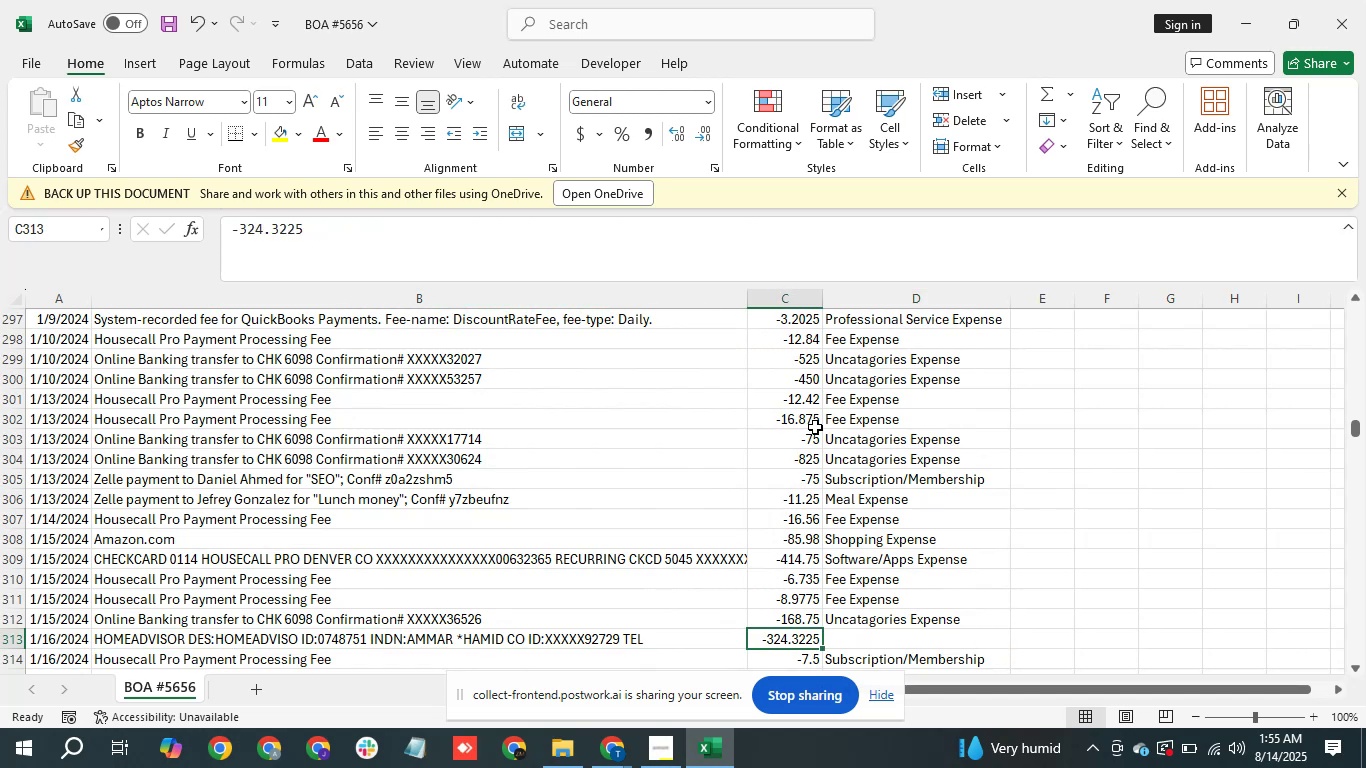 
wait(6.98)
 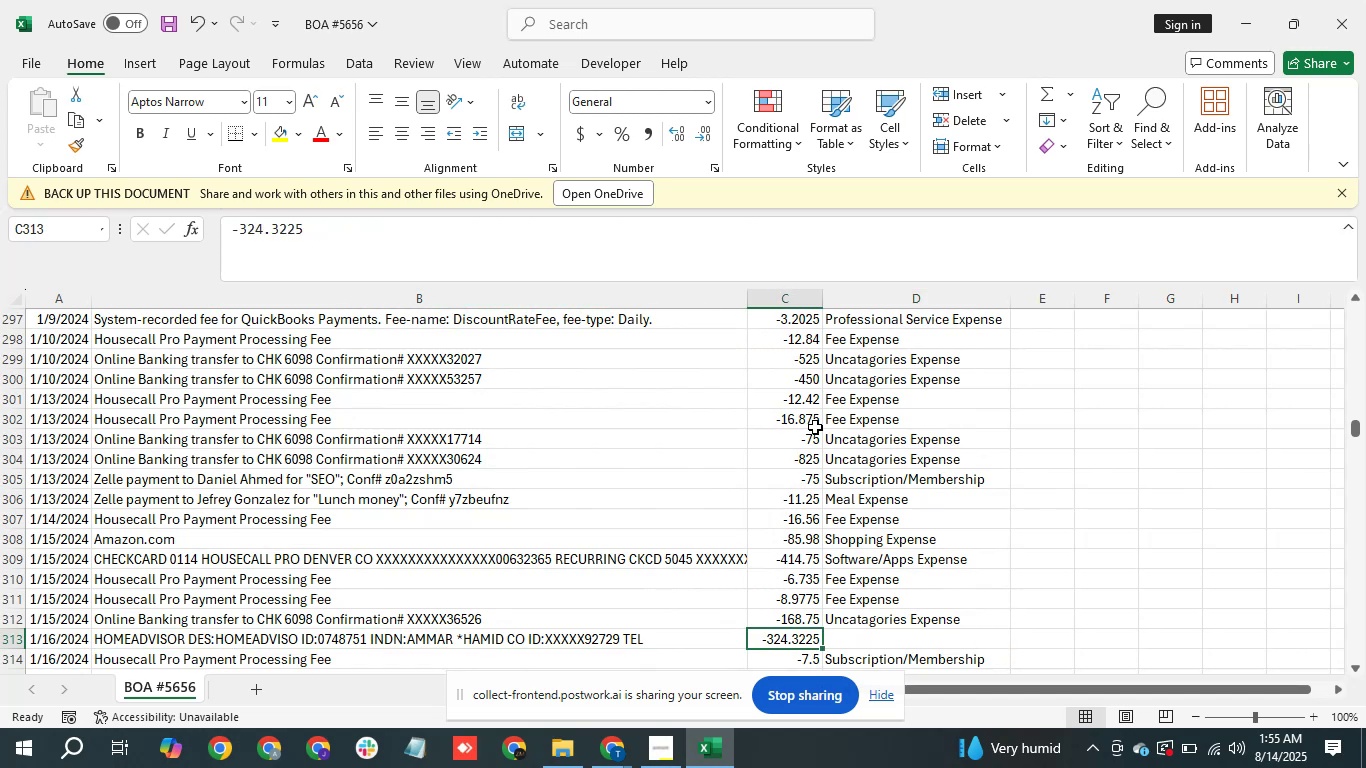 
key(ArrowRight)
 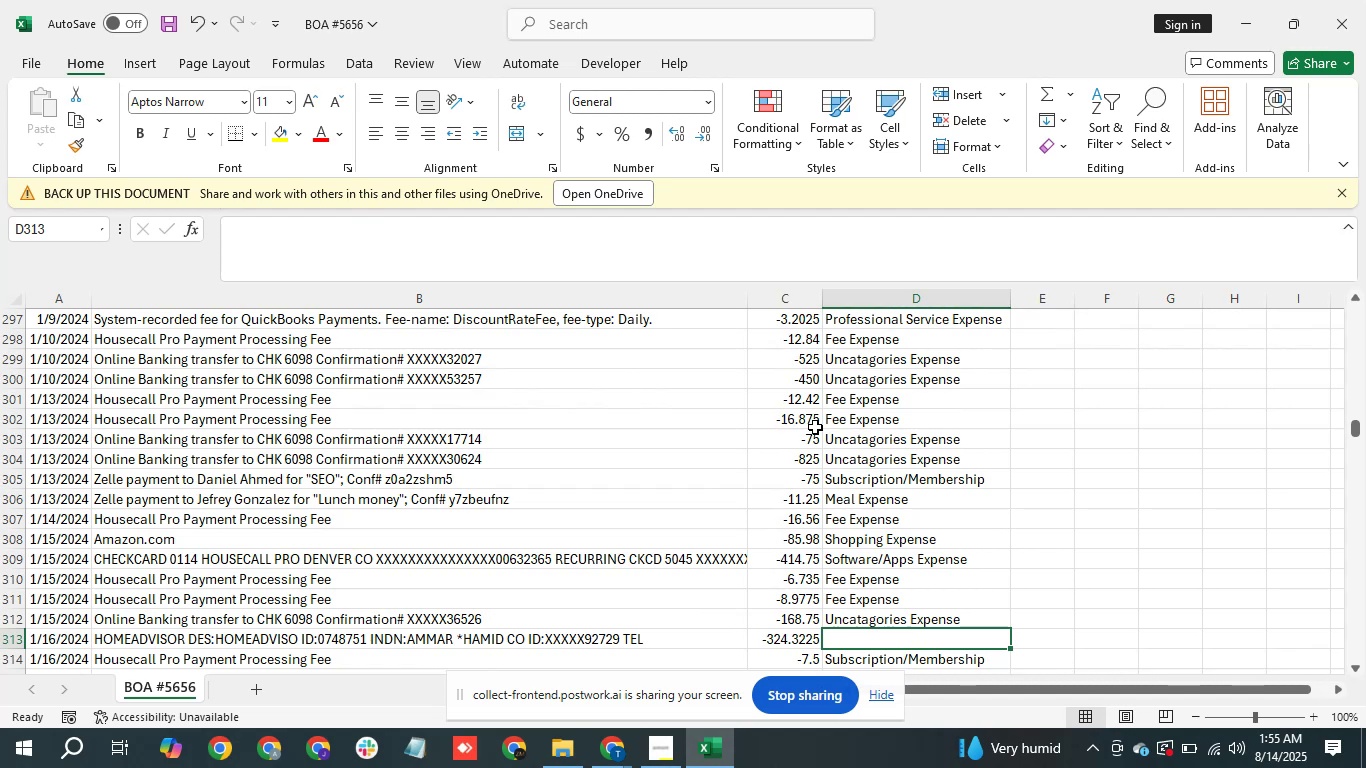 
type(pr)
 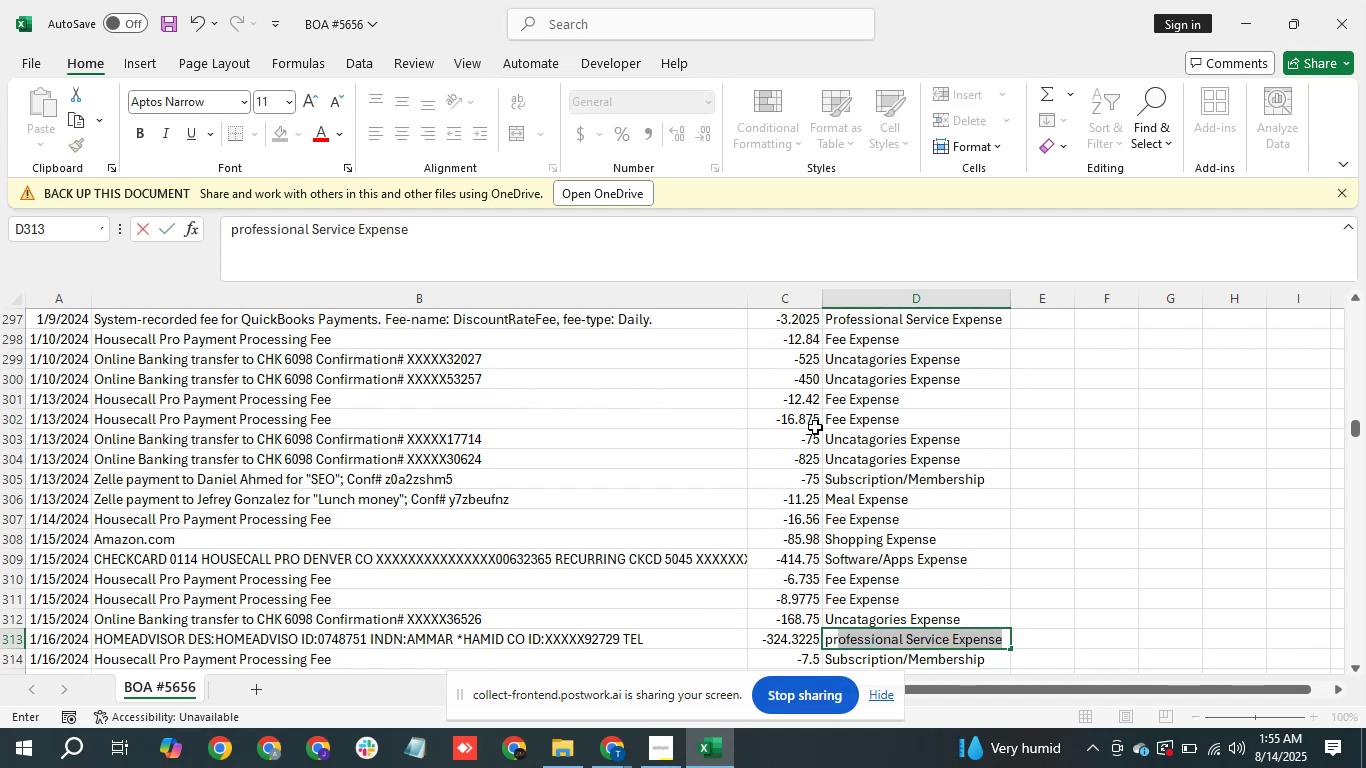 
key(Enter)
 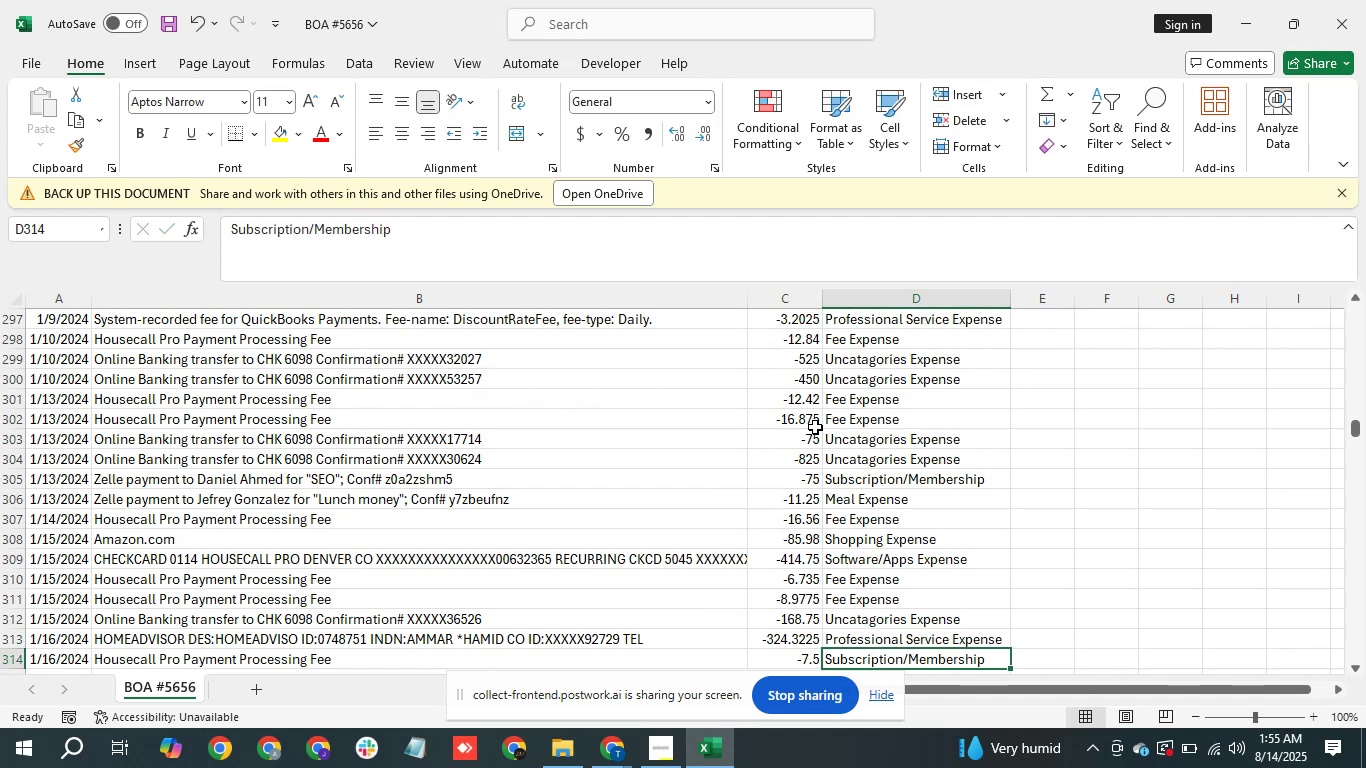 
key(ArrowDown)
 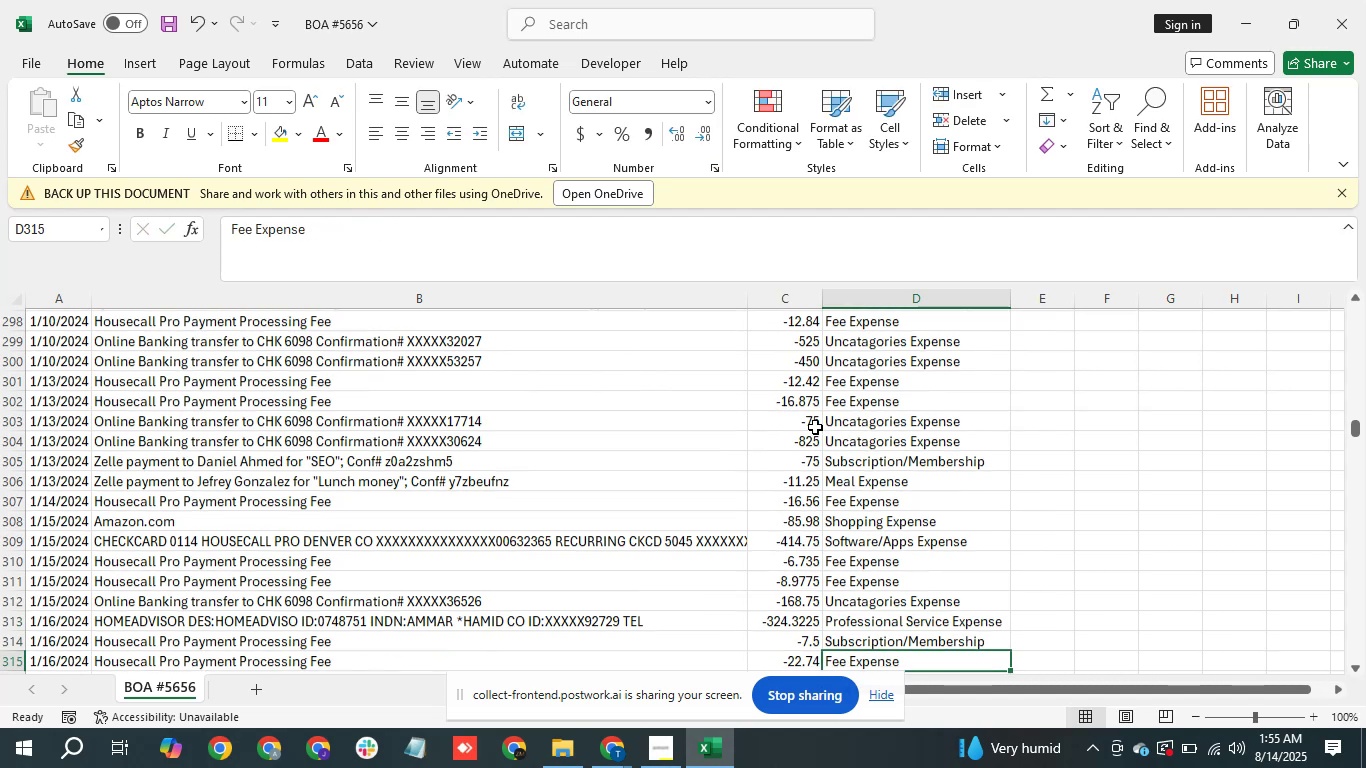 
key(ArrowDown)
 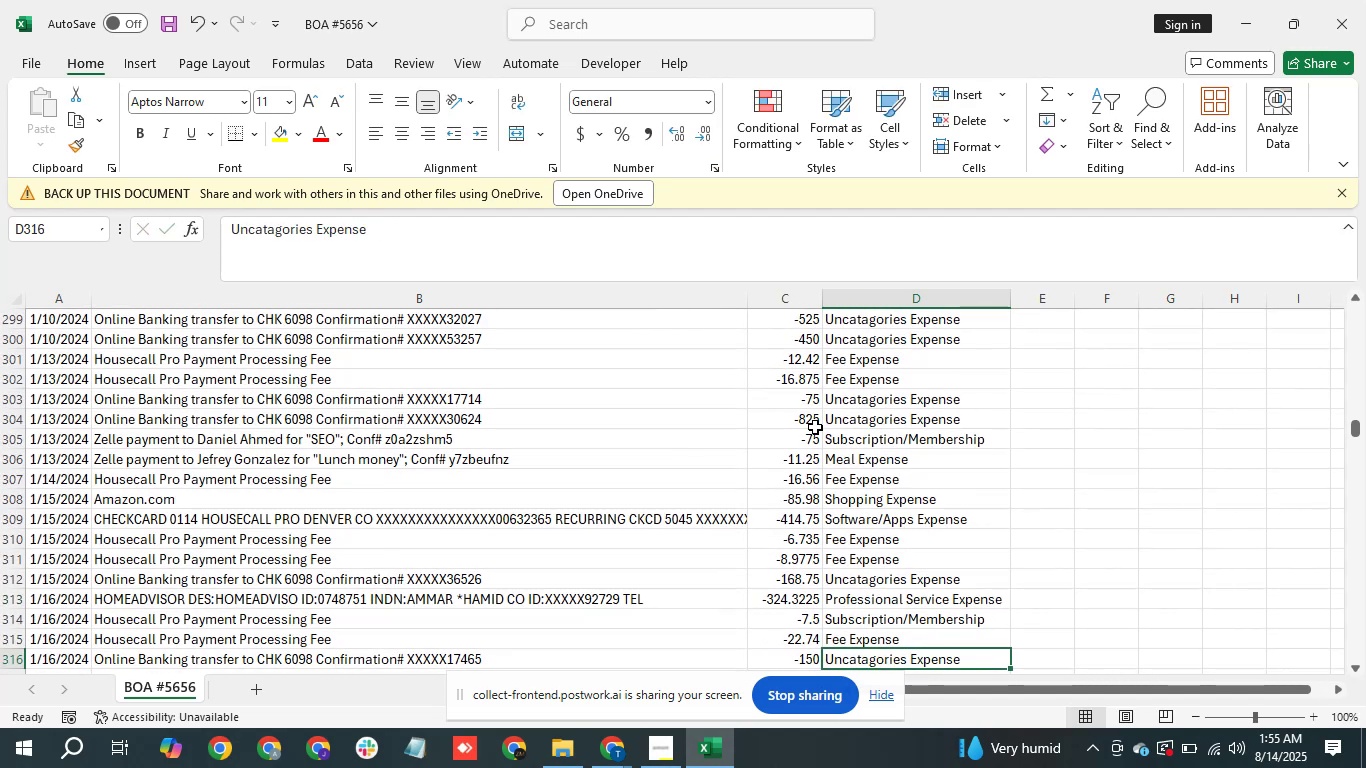 
key(ArrowDown)
 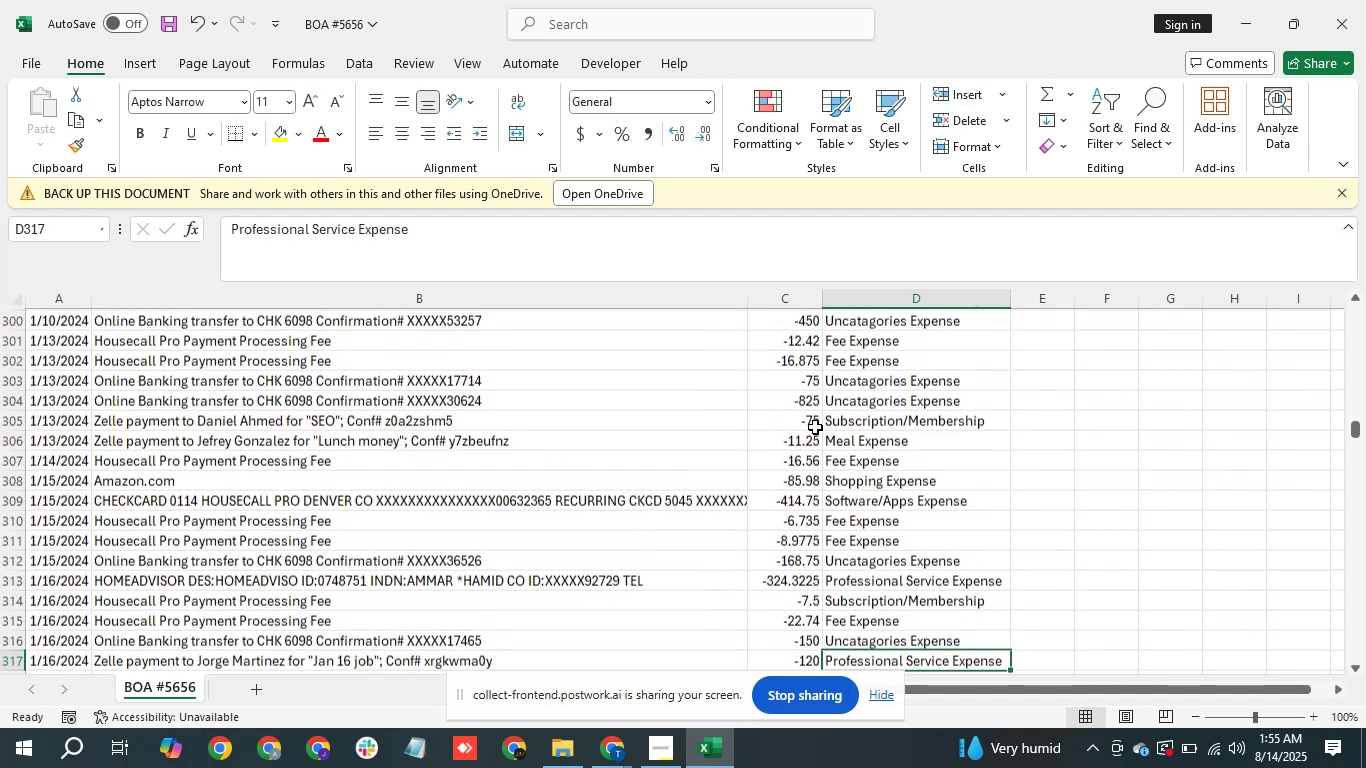 
key(ArrowDown)
 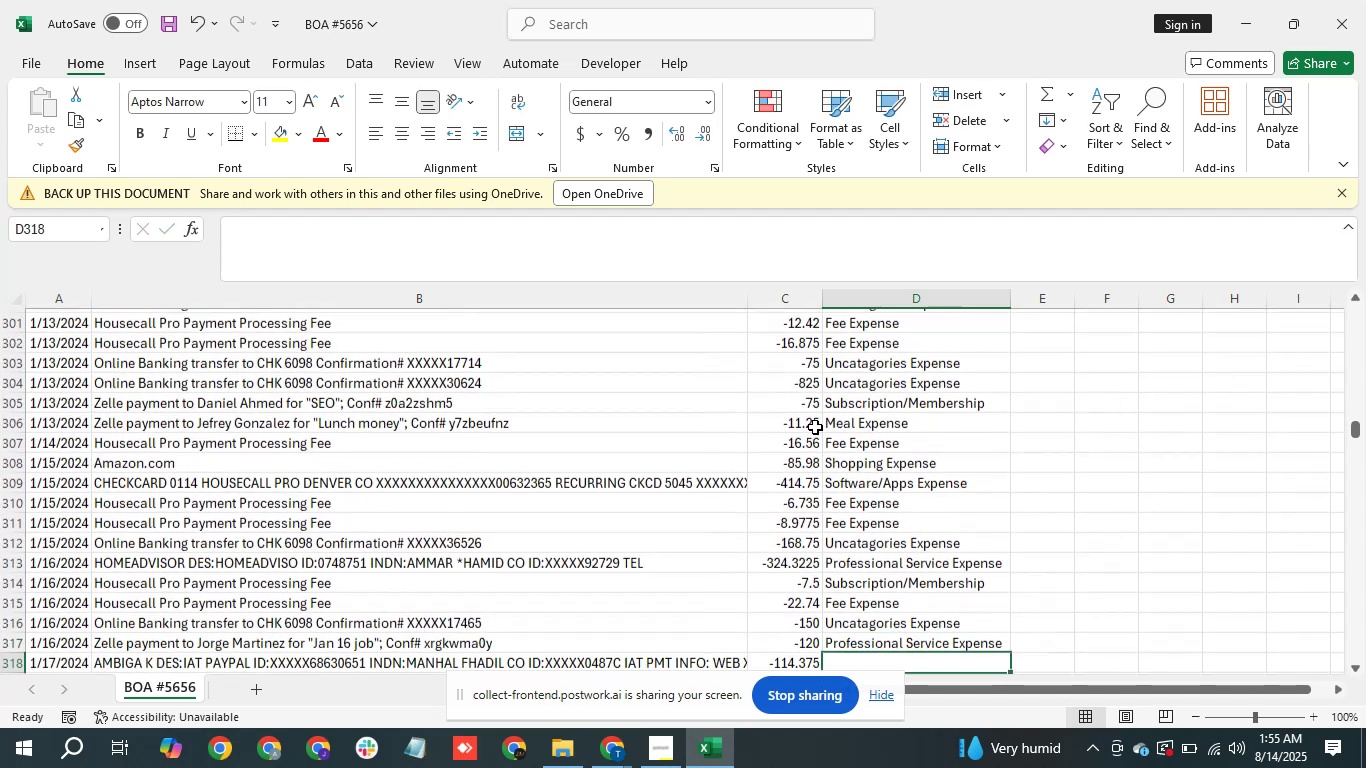 
key(ArrowDown)
 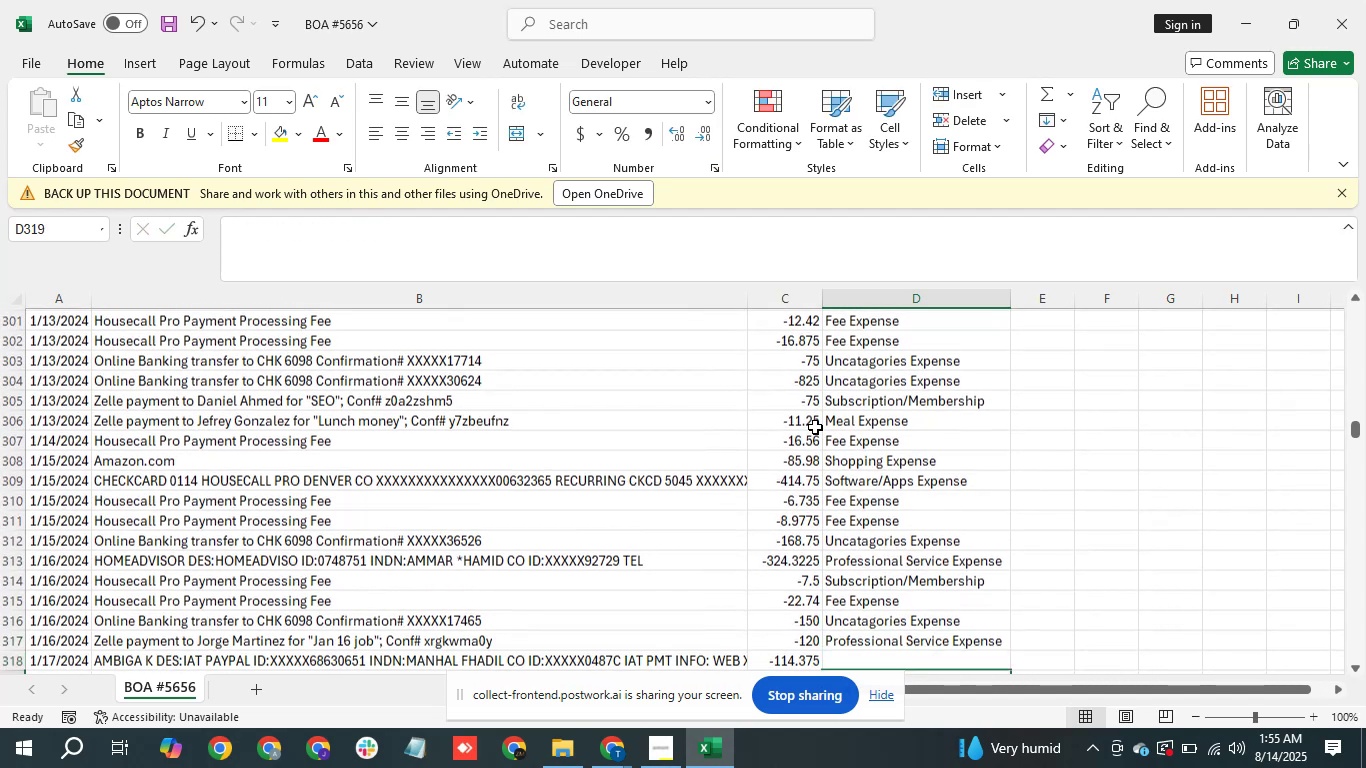 
key(ArrowDown)
 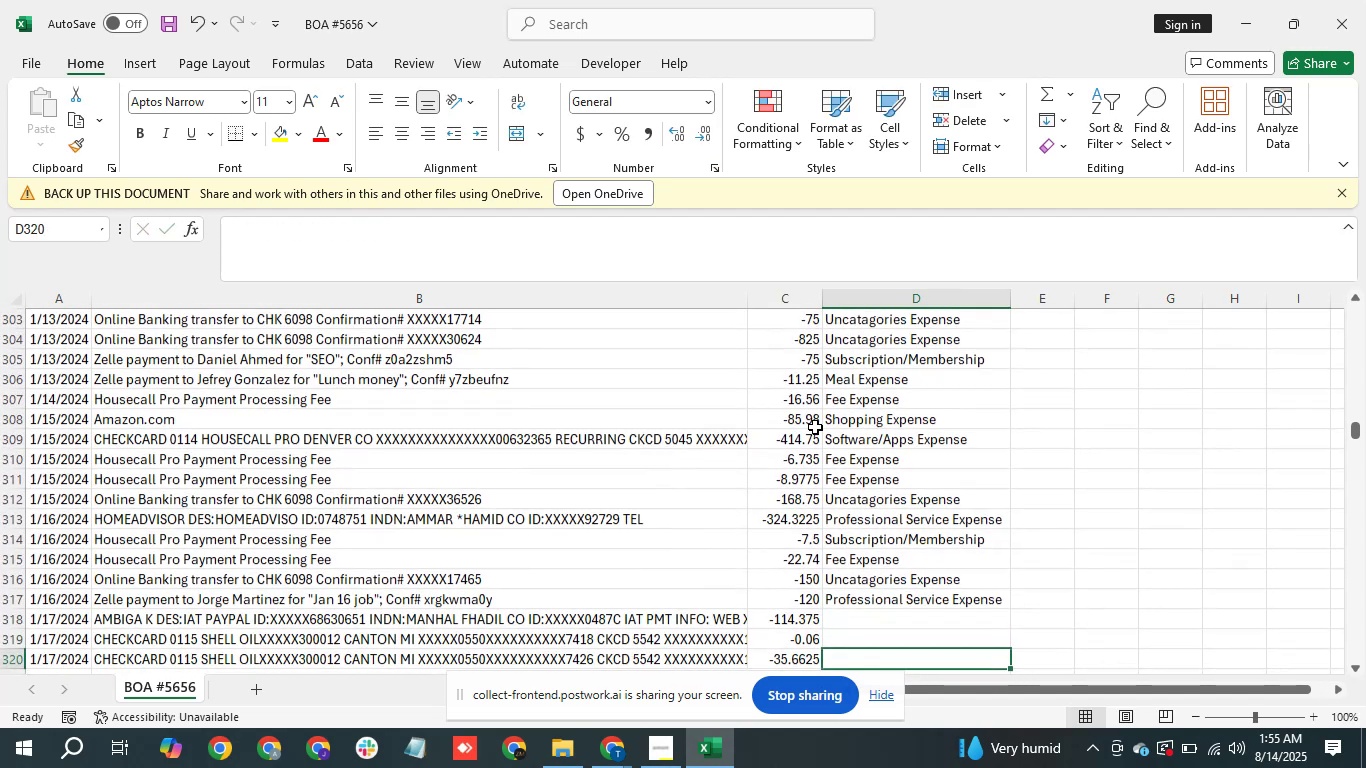 
key(ArrowUp)
 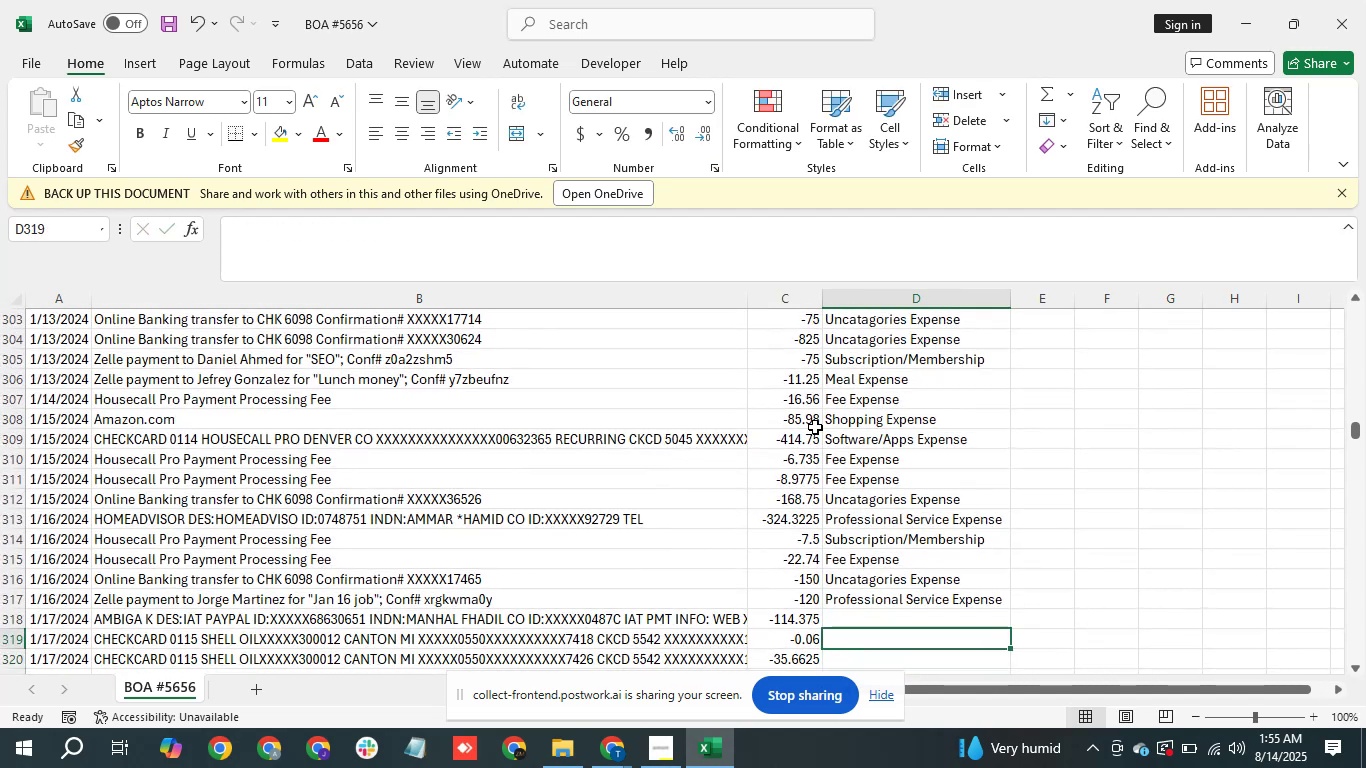 
key(ArrowUp)
 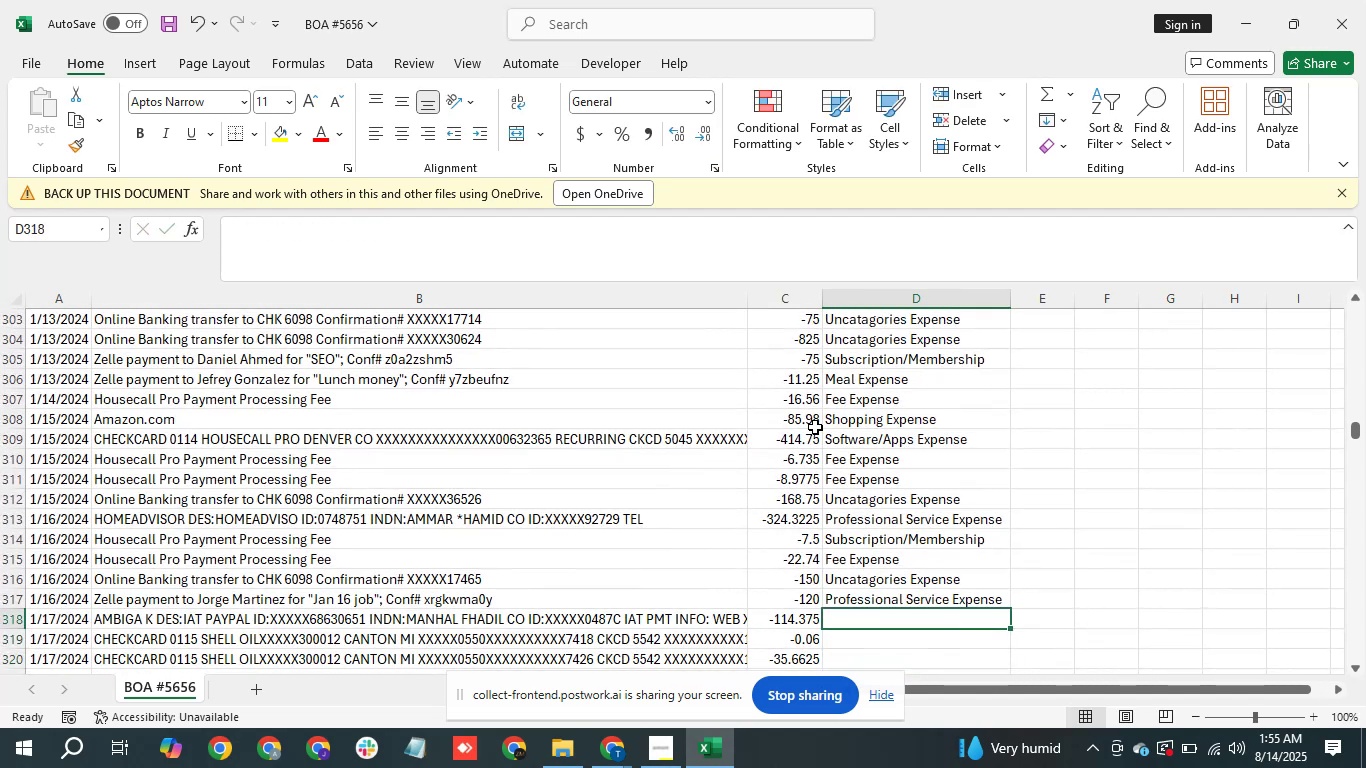 
key(ArrowLeft)
 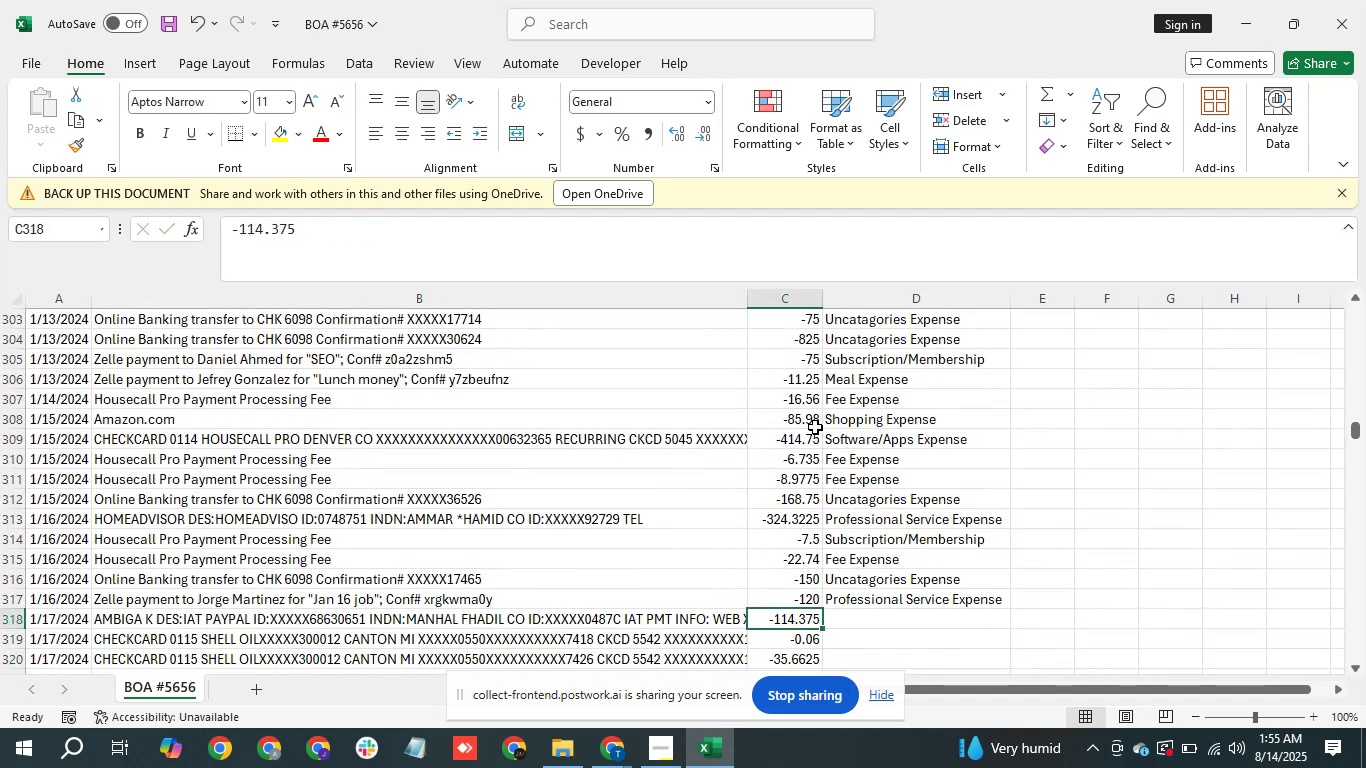 
key(ArrowLeft)
 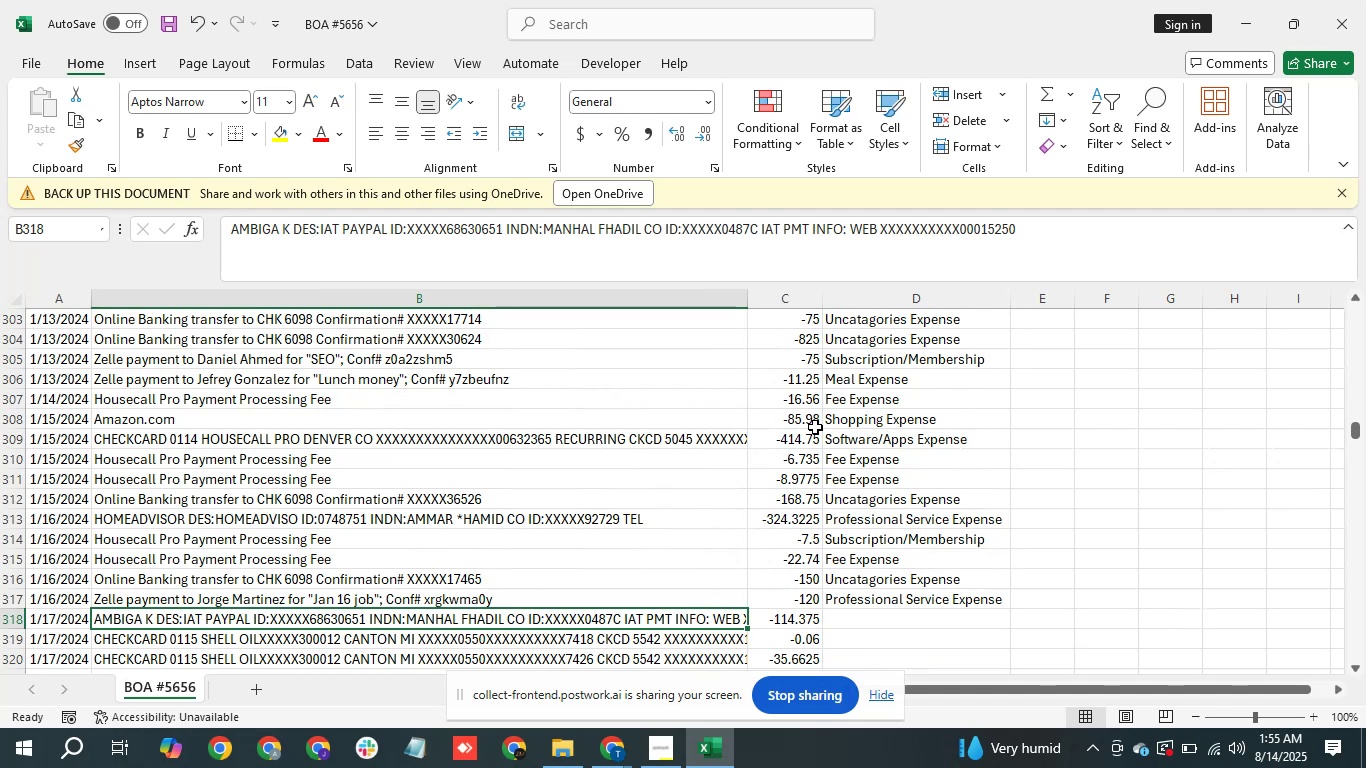 
wait(6.07)
 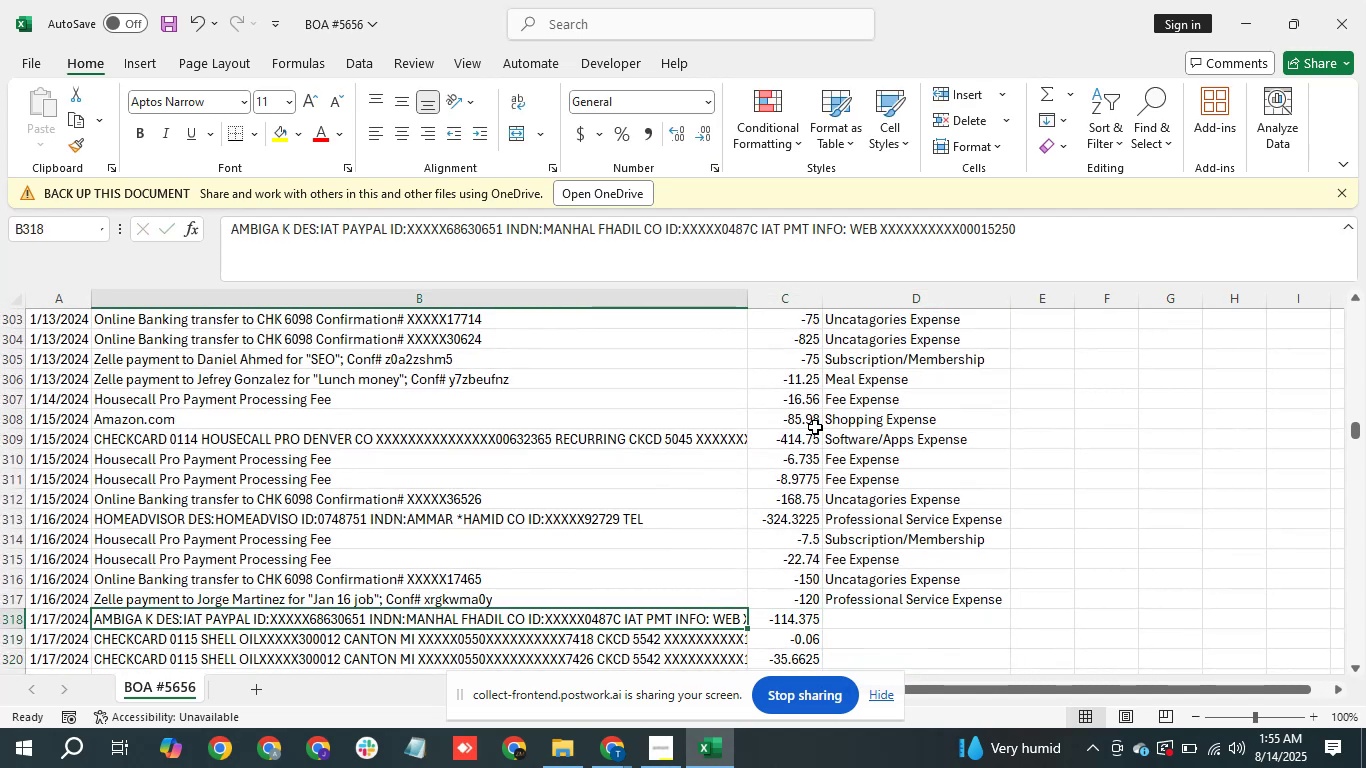 
key(ArrowRight)
 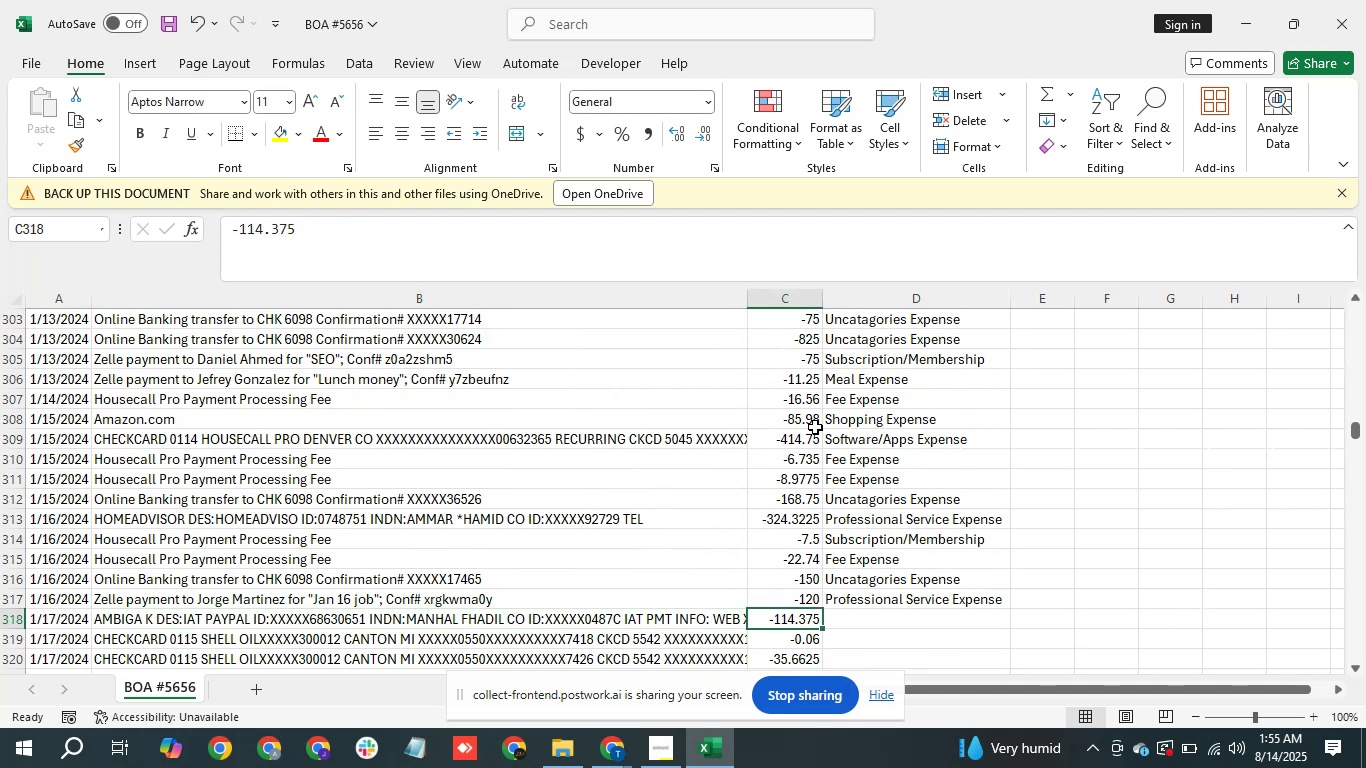 
key(ArrowRight)
 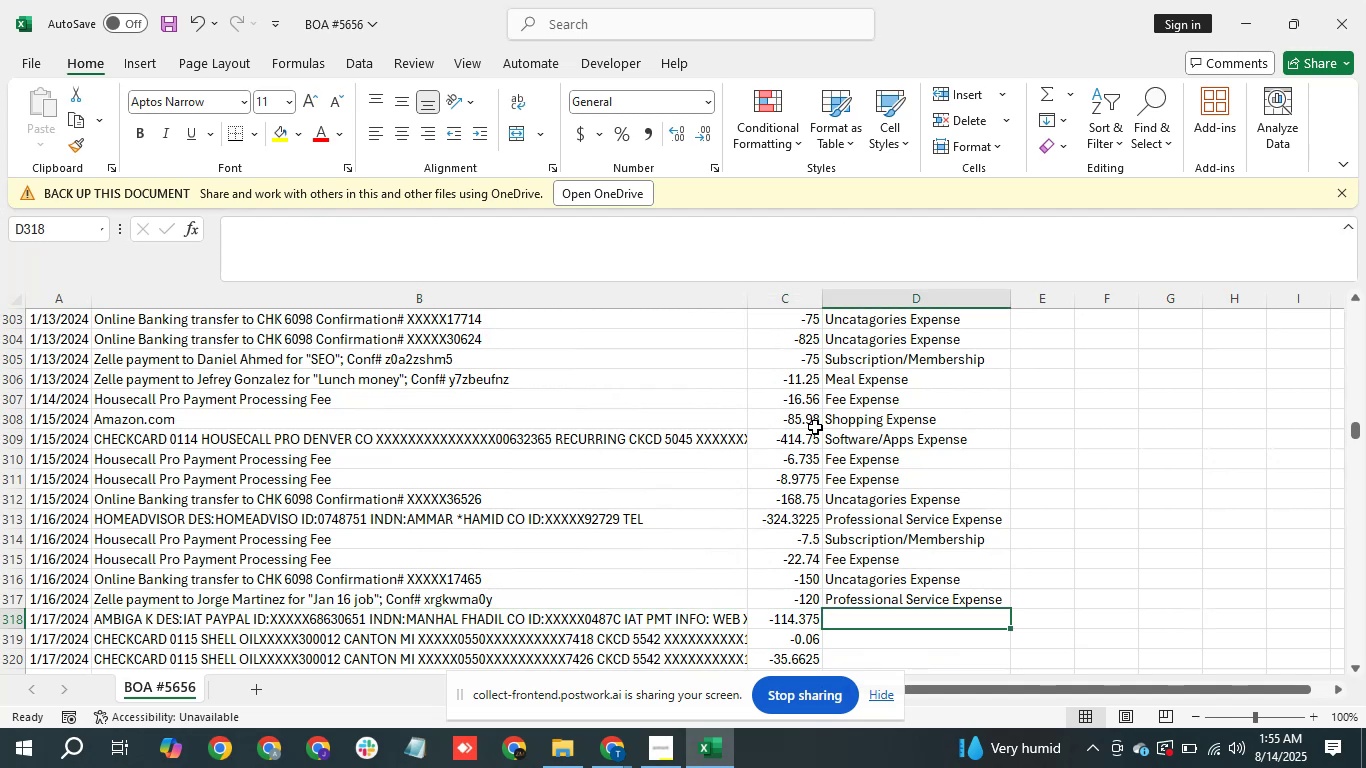 
type(pr)
 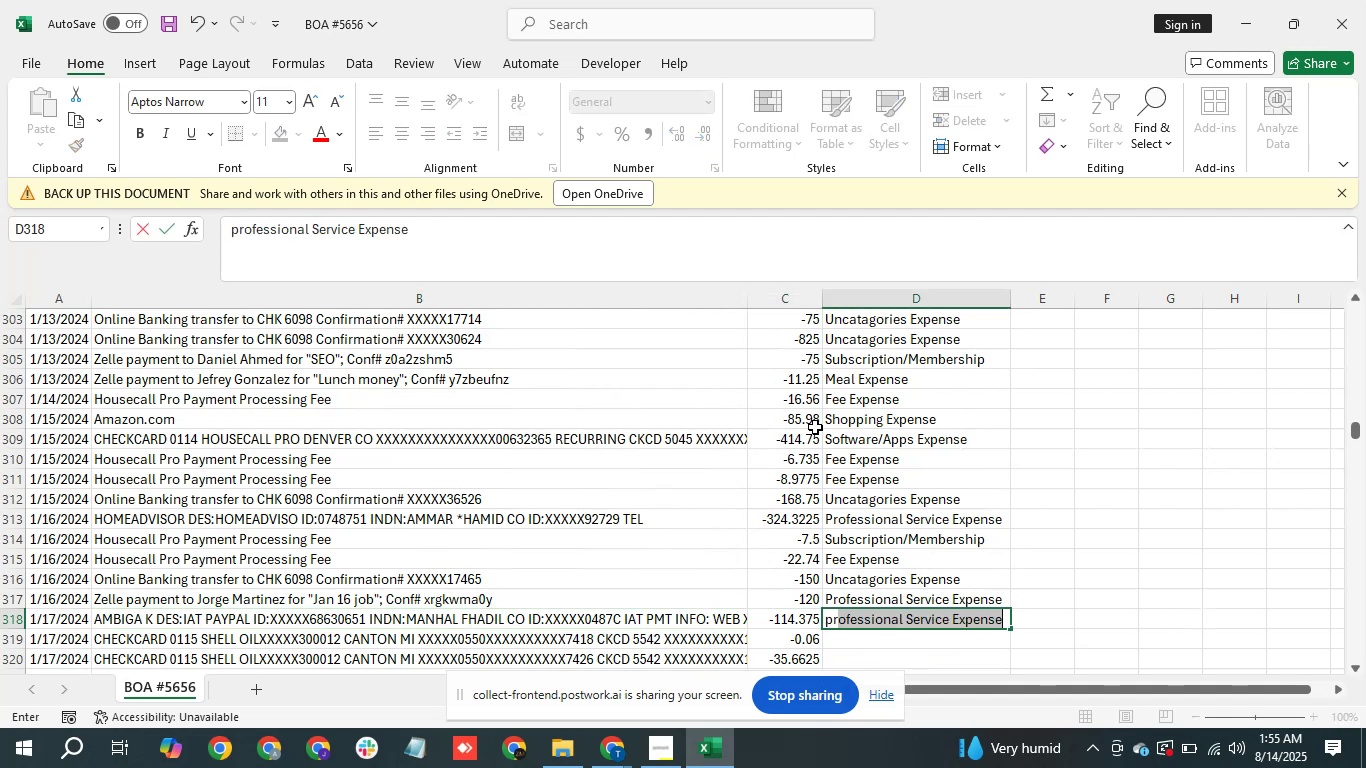 
key(Enter)
 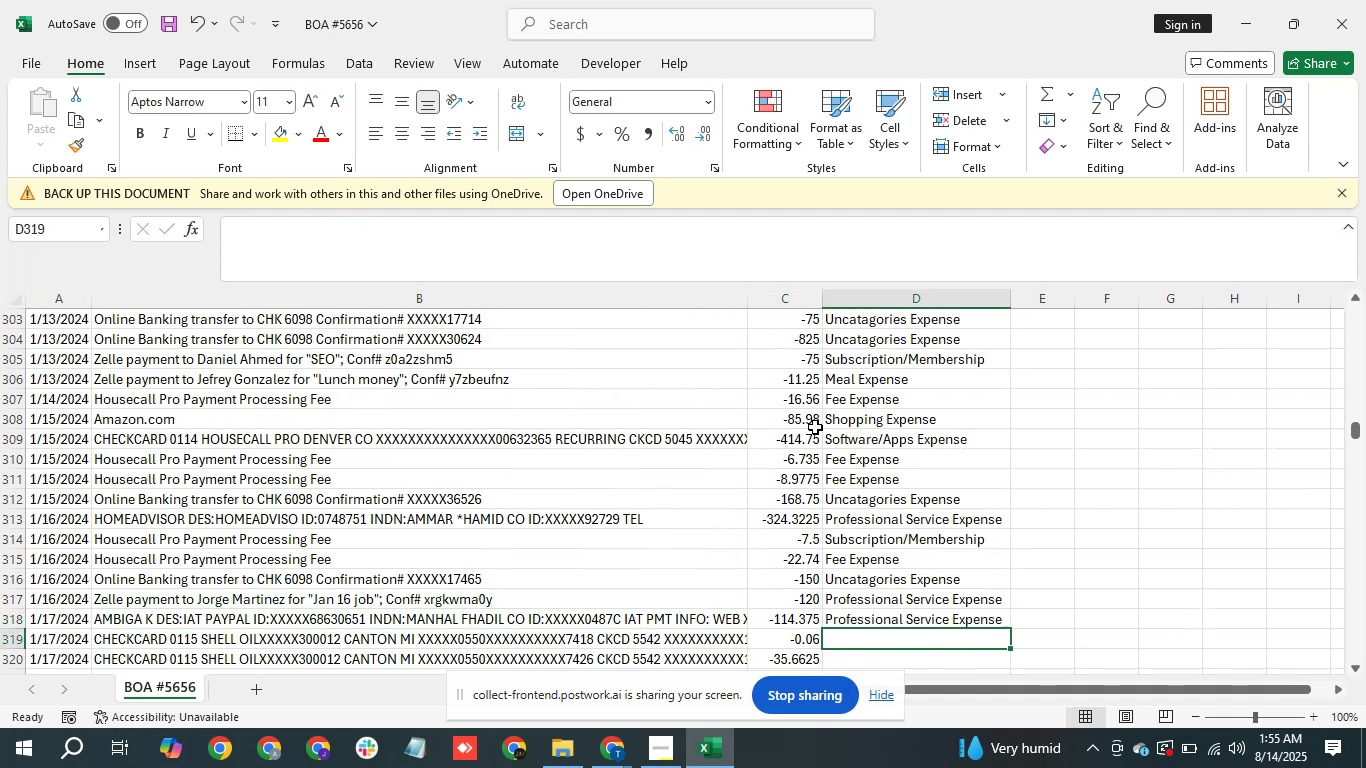 
key(ArrowDown)
 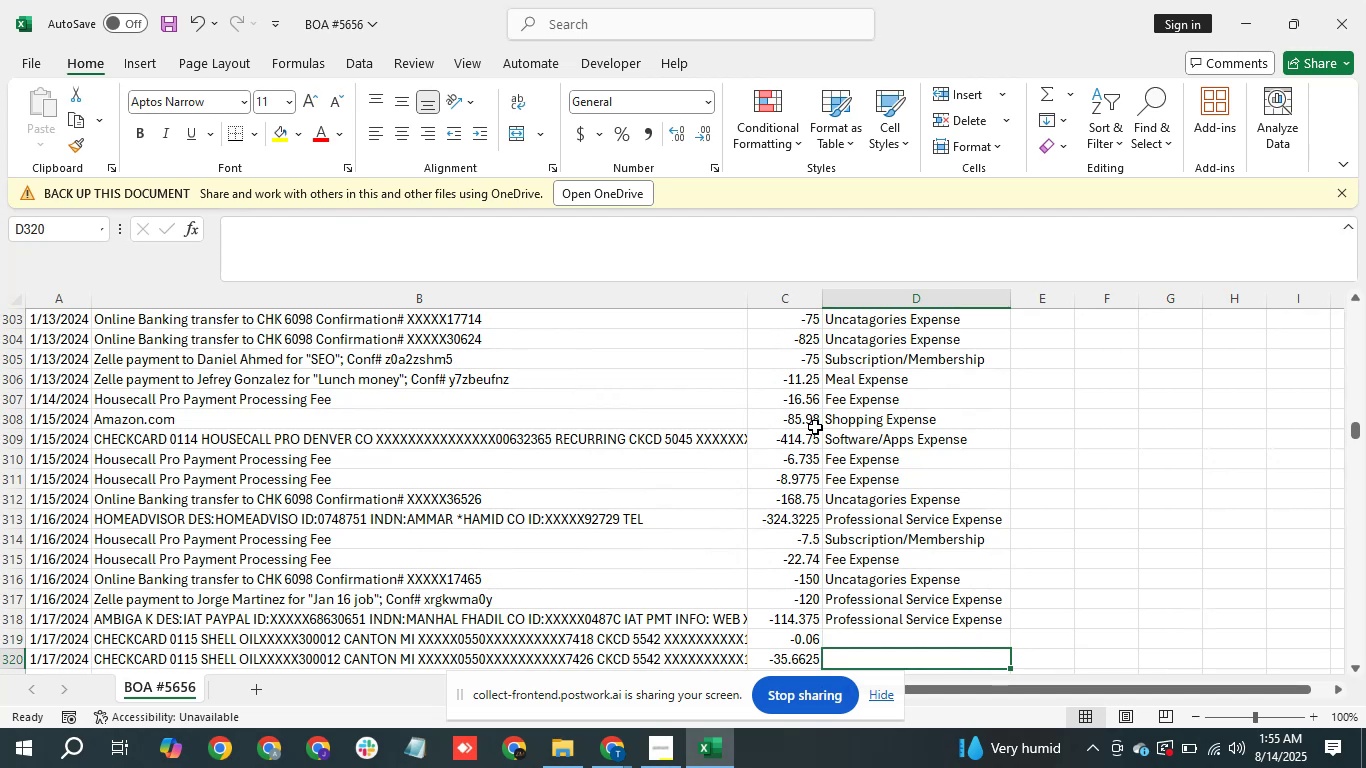 
key(ArrowDown)
 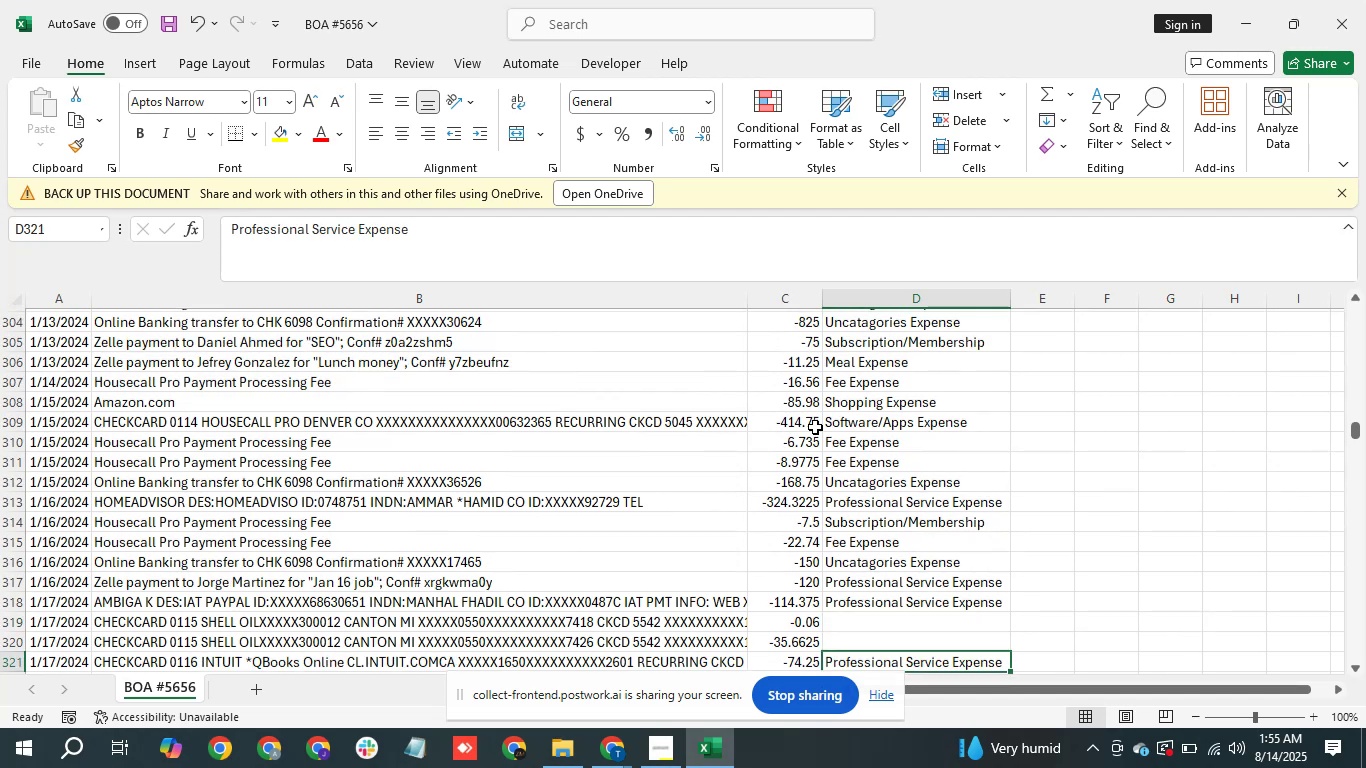 
key(ArrowDown)
 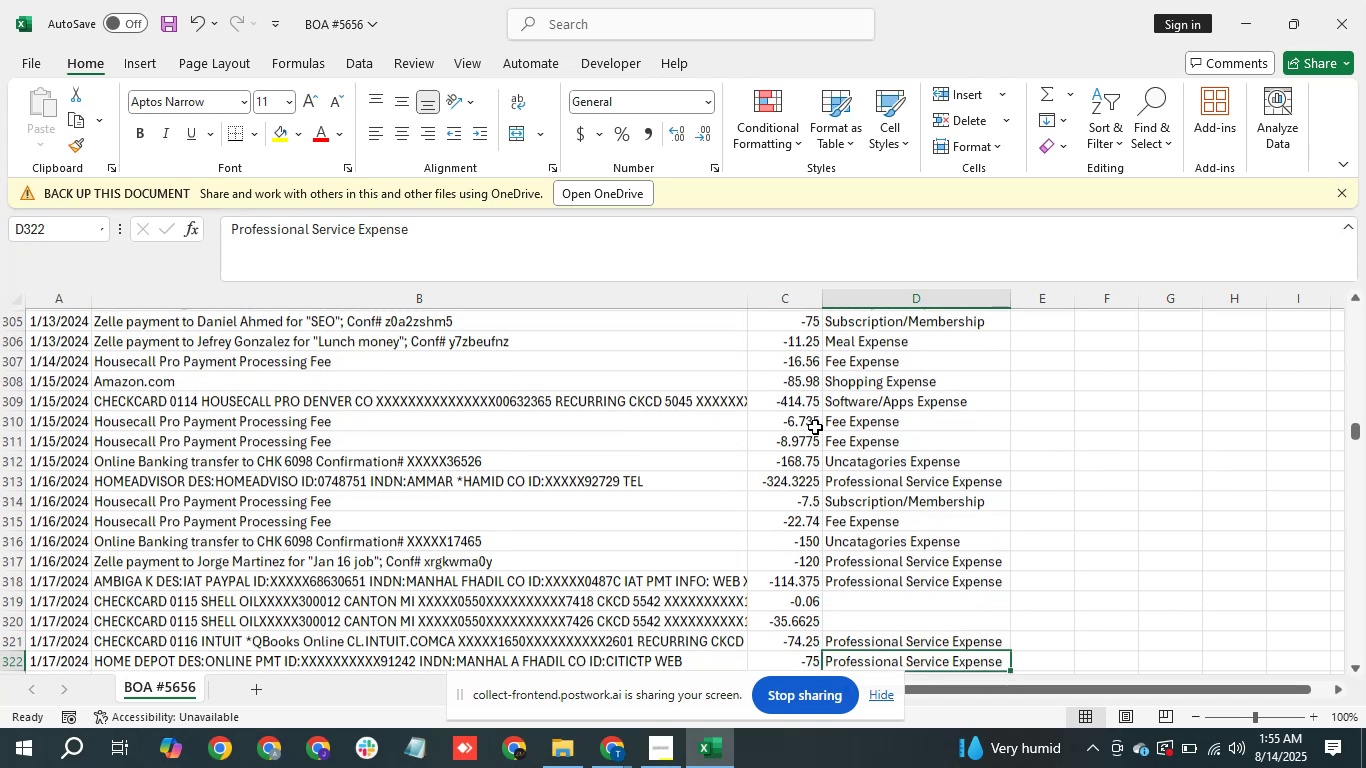 
key(ArrowDown)
 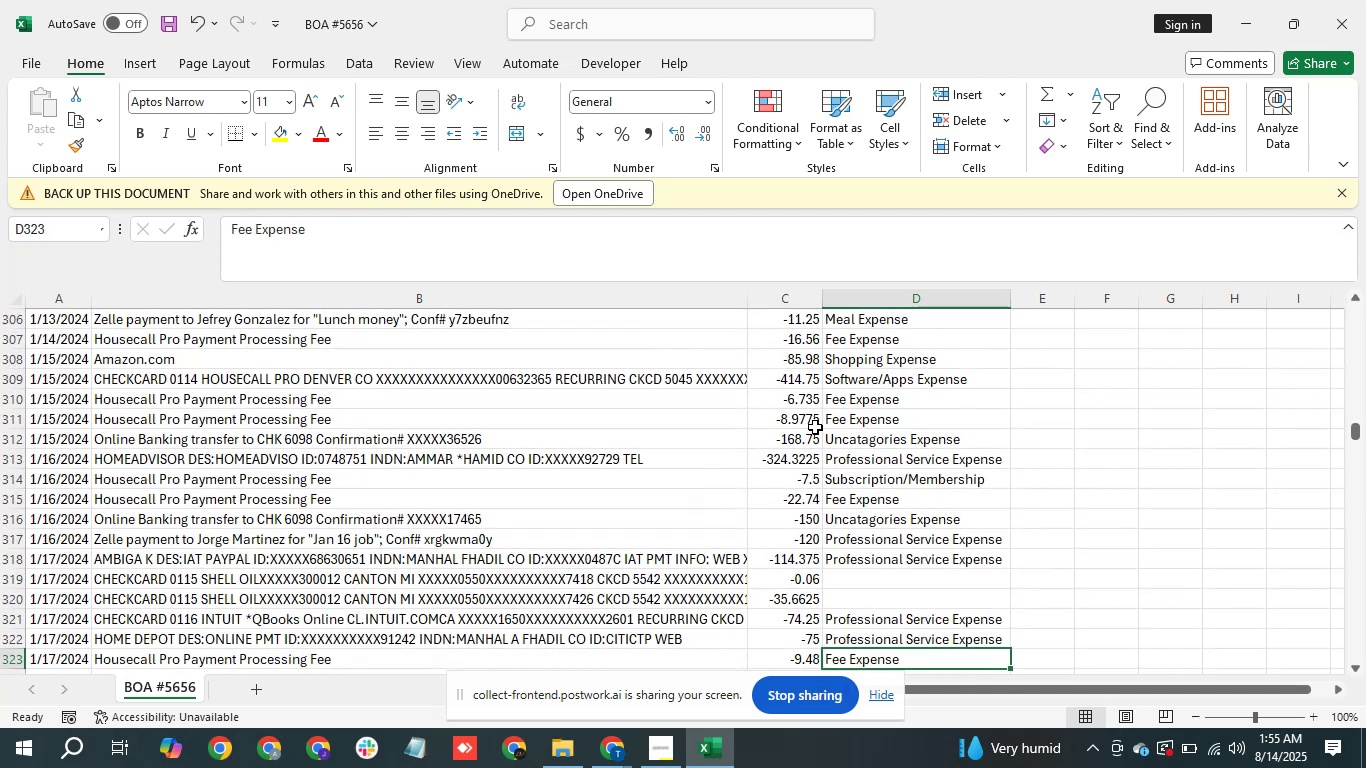 
key(ArrowUp)
 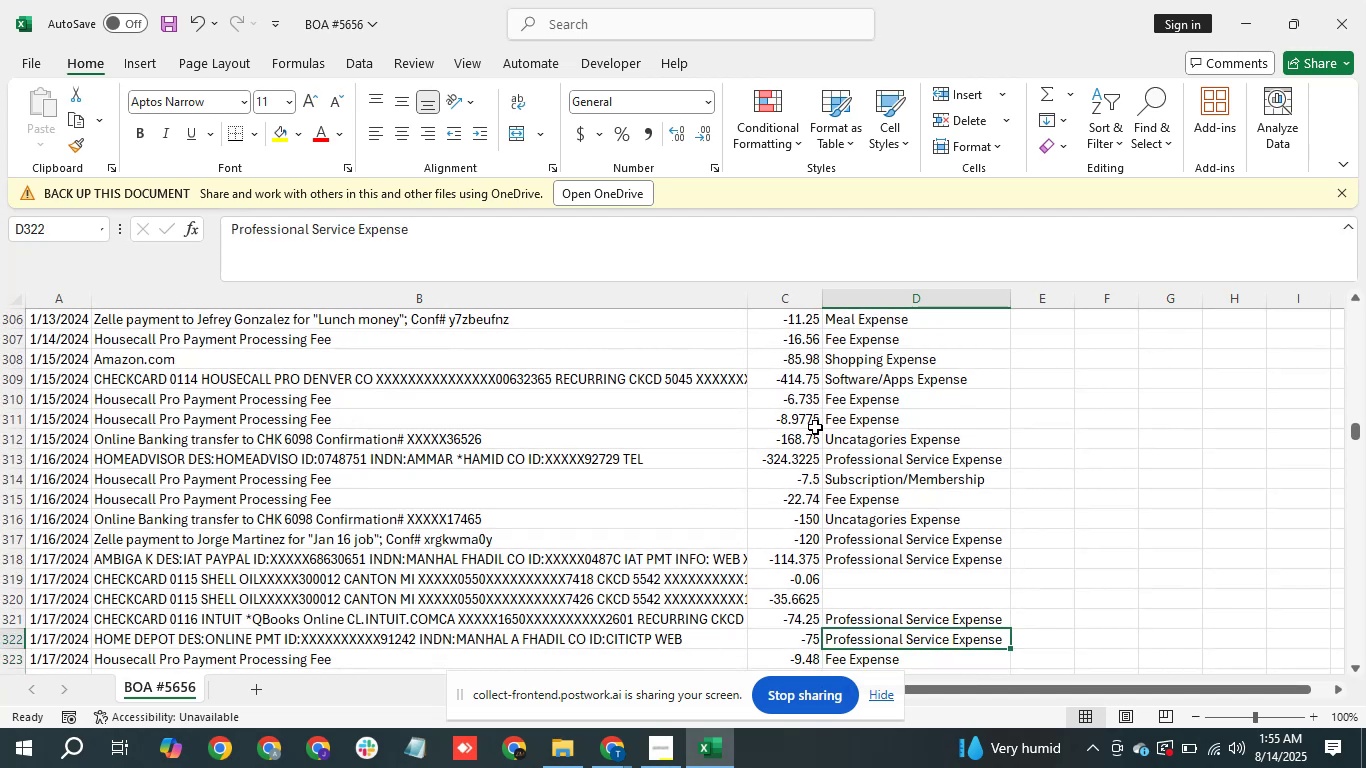 
key(ArrowUp)
 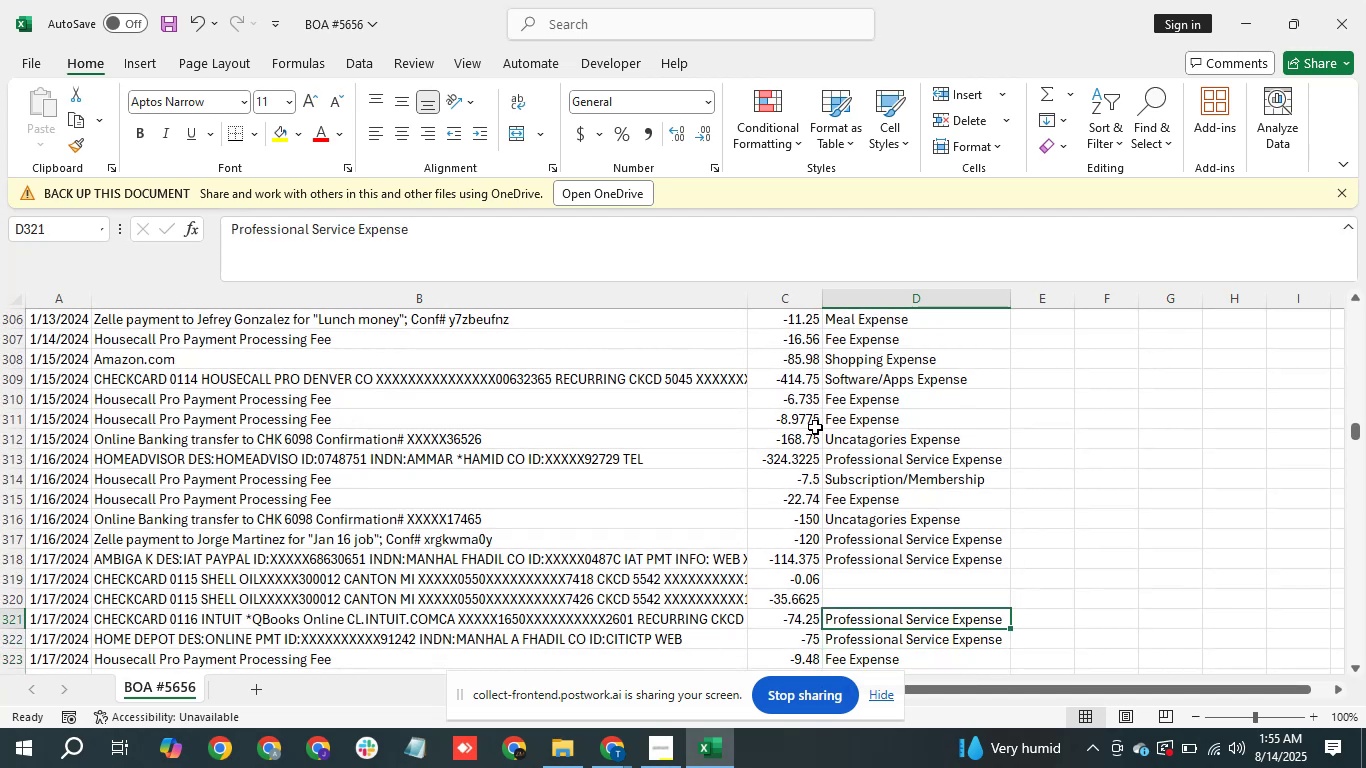 
key(ArrowUp)
 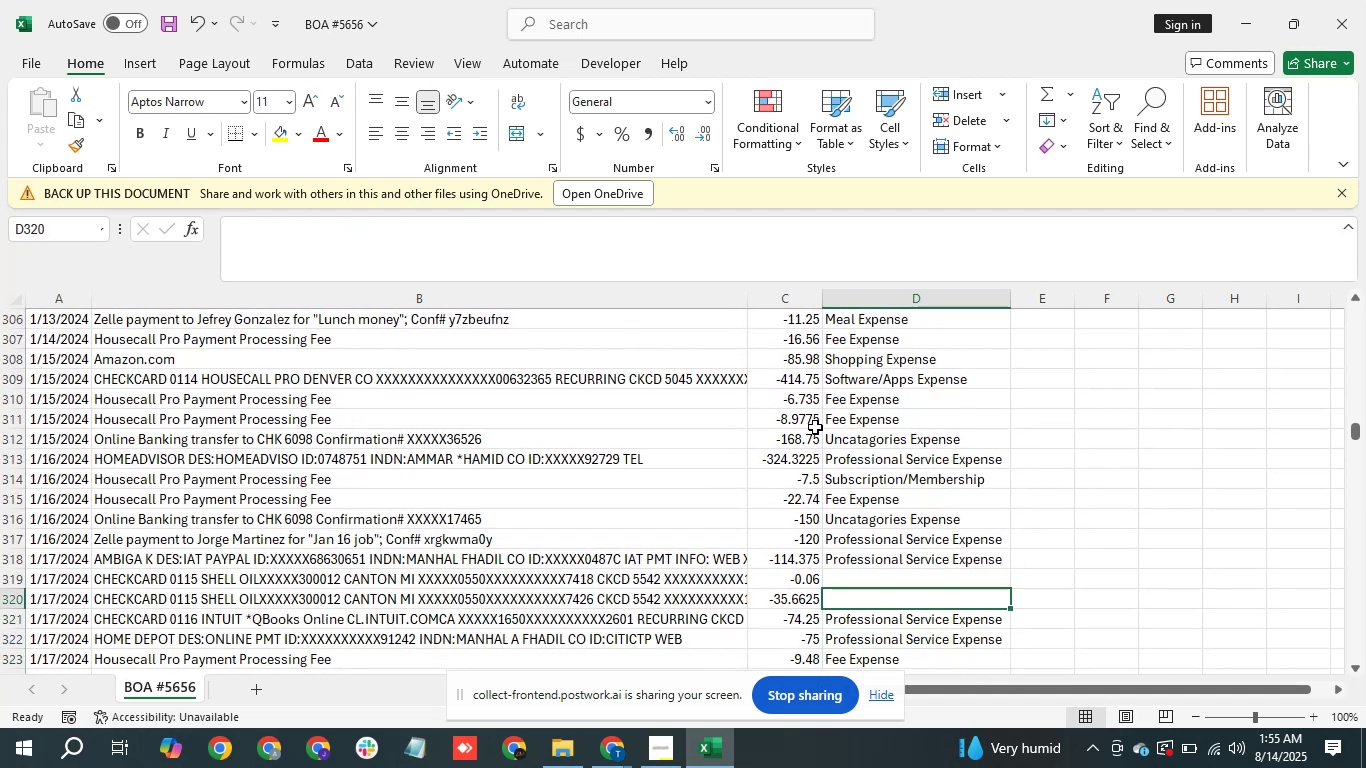 
key(ArrowUp)
 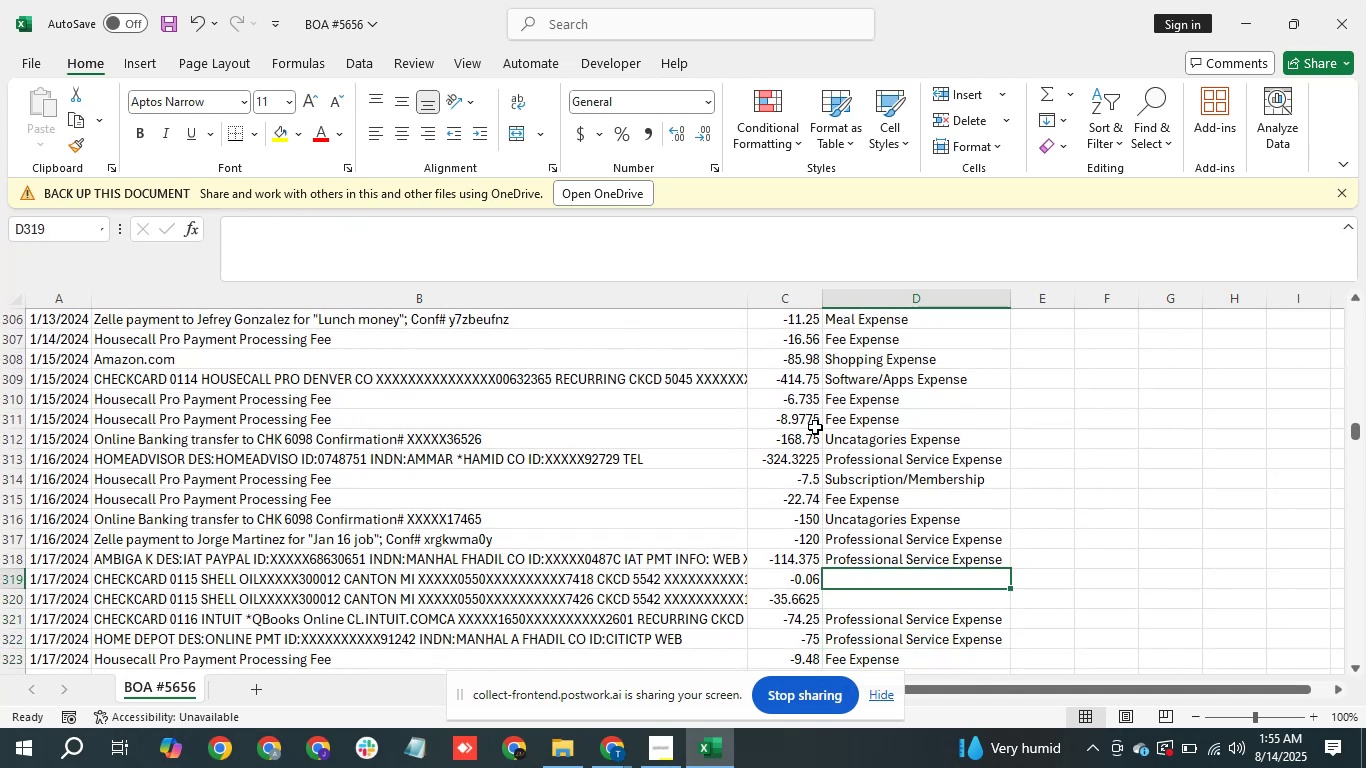 
type(Petrol or Gas Expense)
 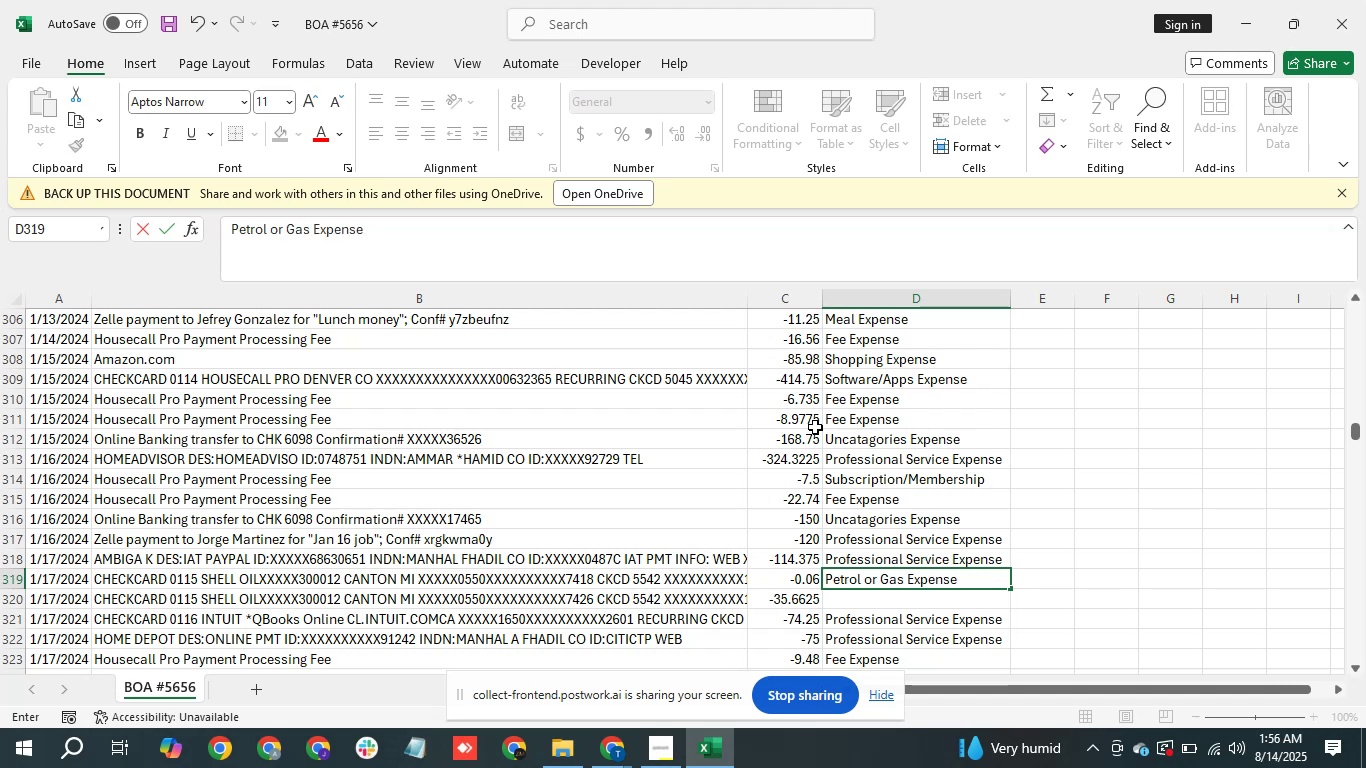 
 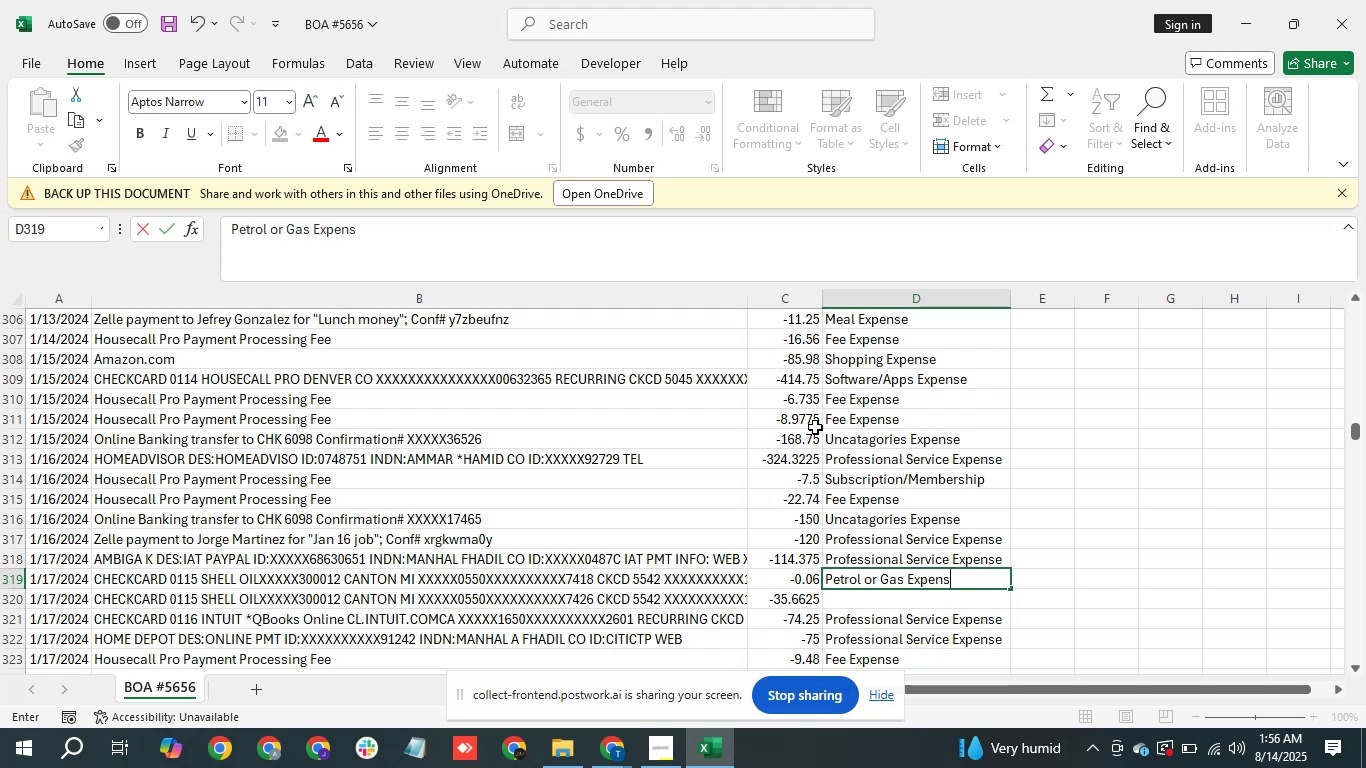 
key(Enter)
 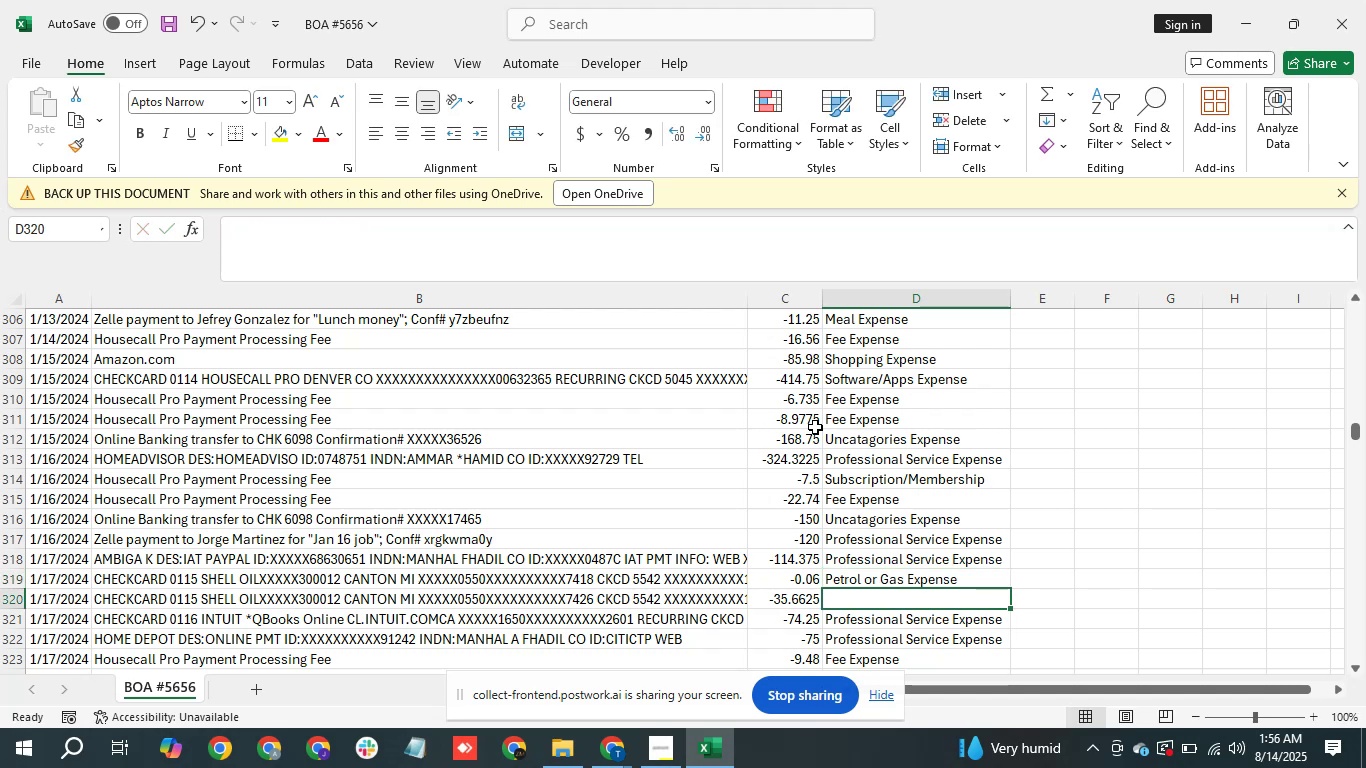 
key(Shift+ShiftRight)
 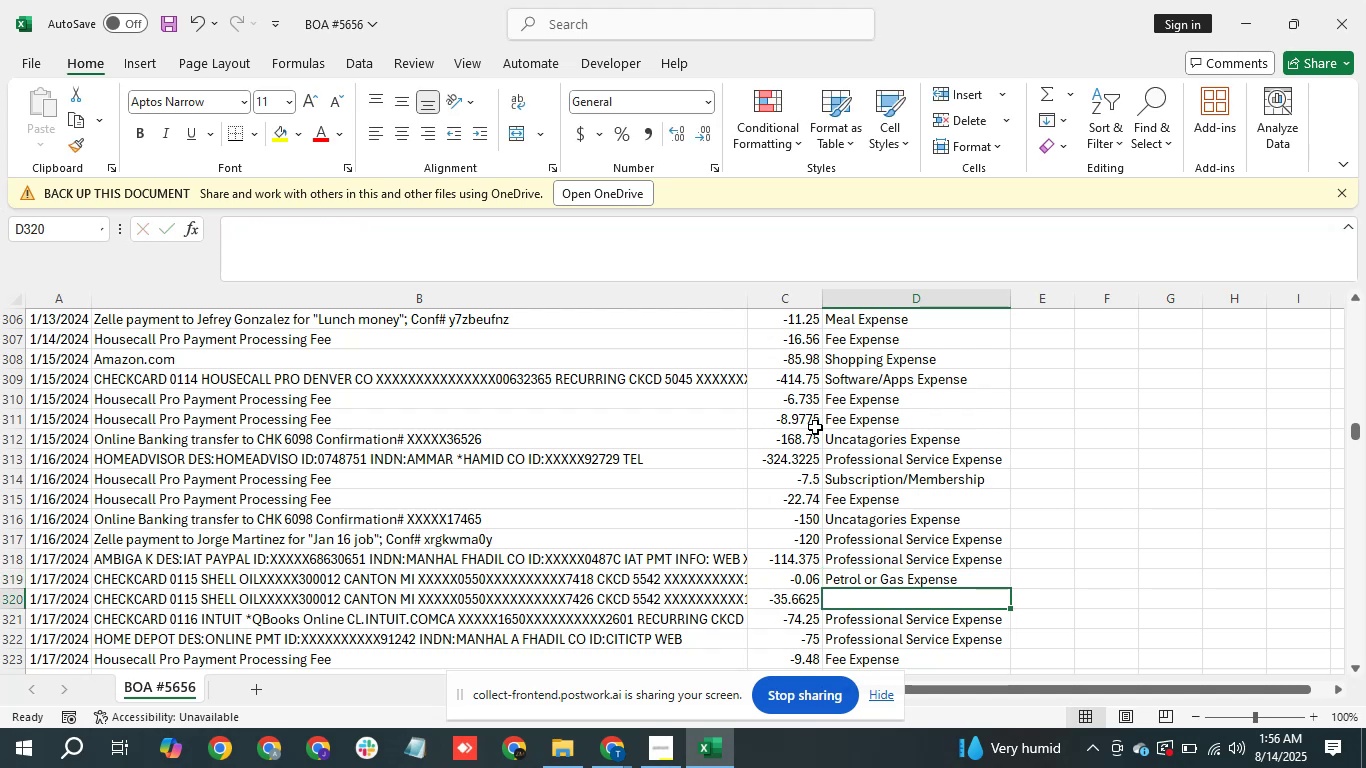 
key(Control+ControlLeft)
 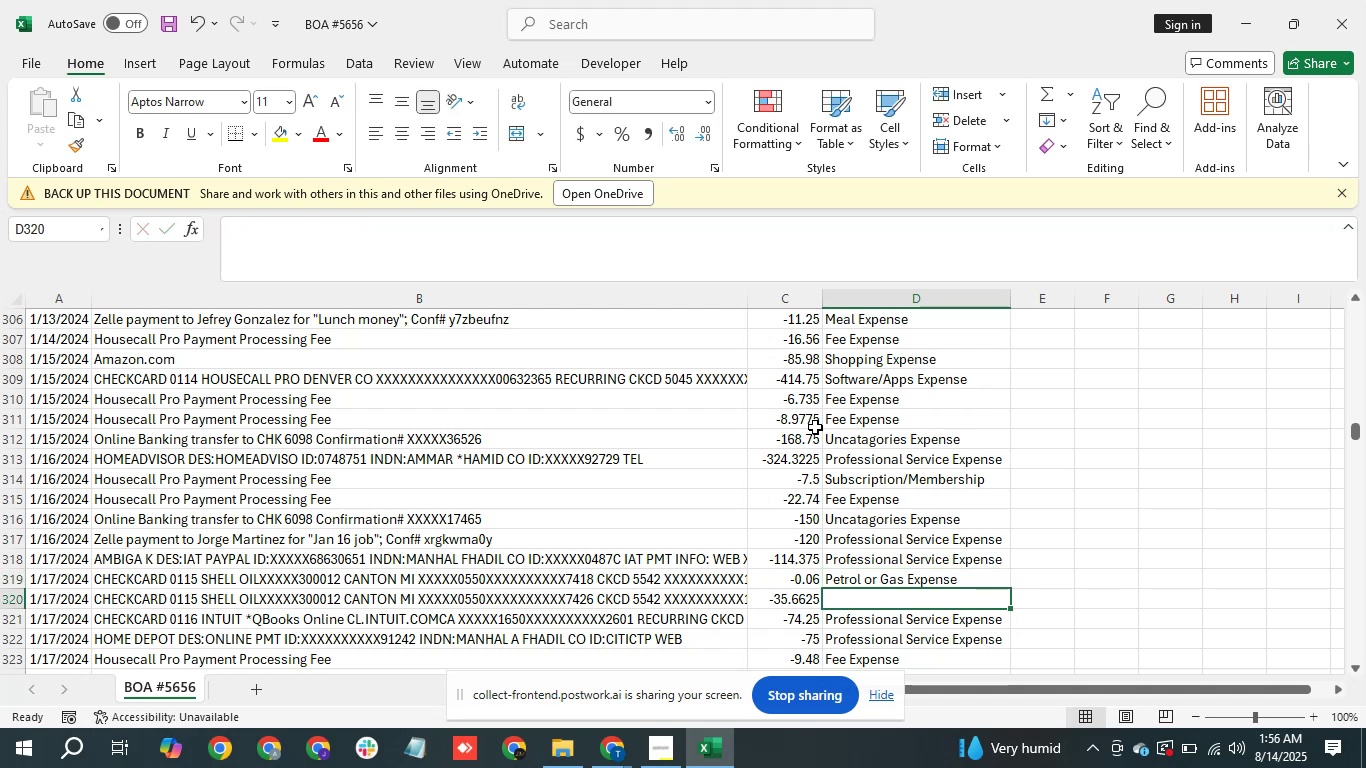 
key(ArrowUp)
 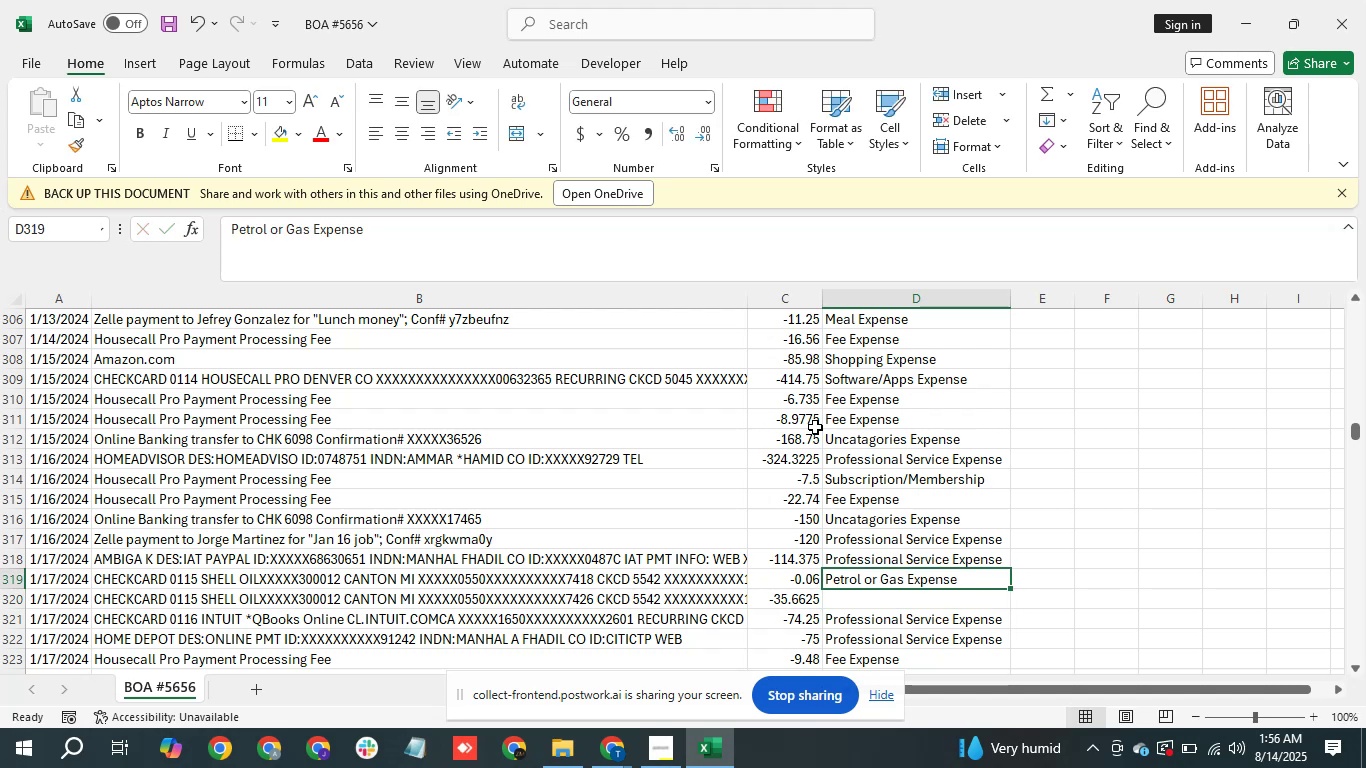 
key(Control+C)
 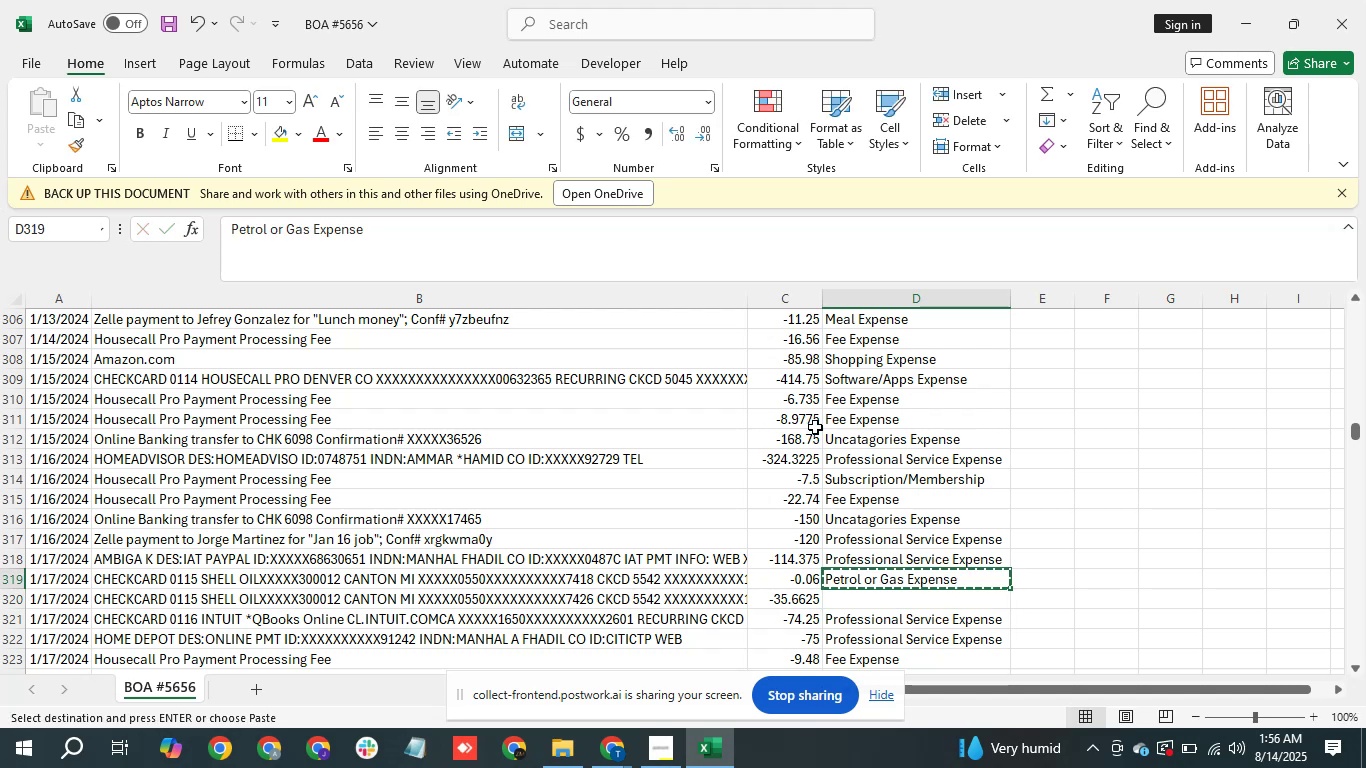 
key(Control+ArrowUp)
 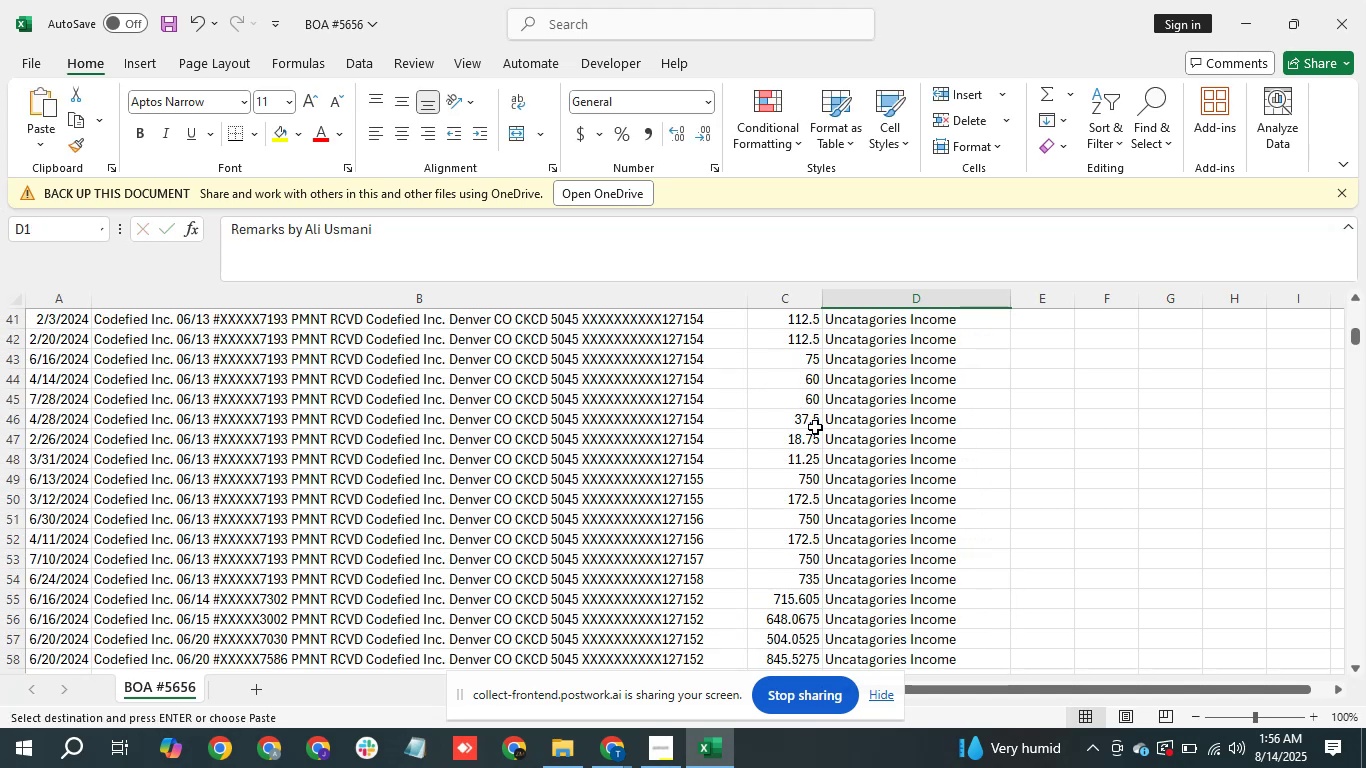 
hold_key(key=ControlLeft, duration=0.46)
 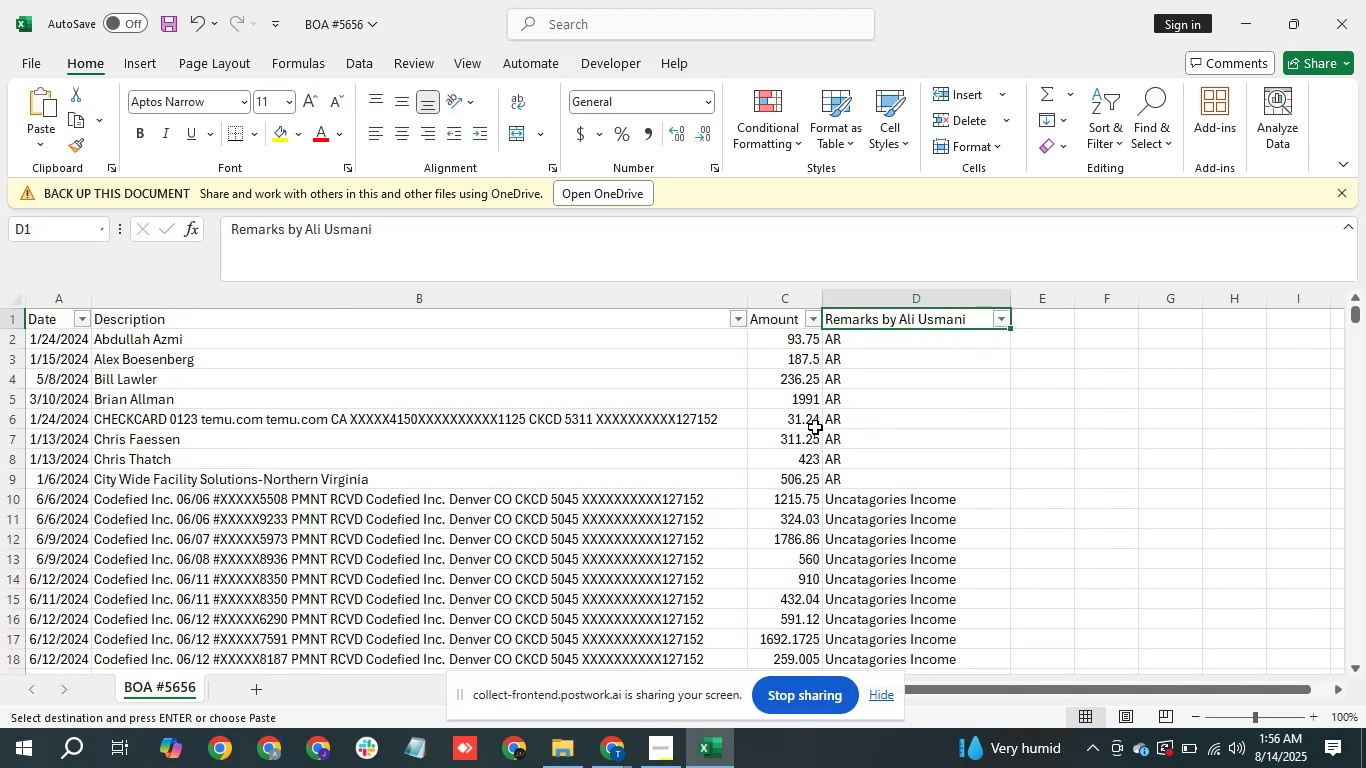 
key(Control+ArrowDown)
 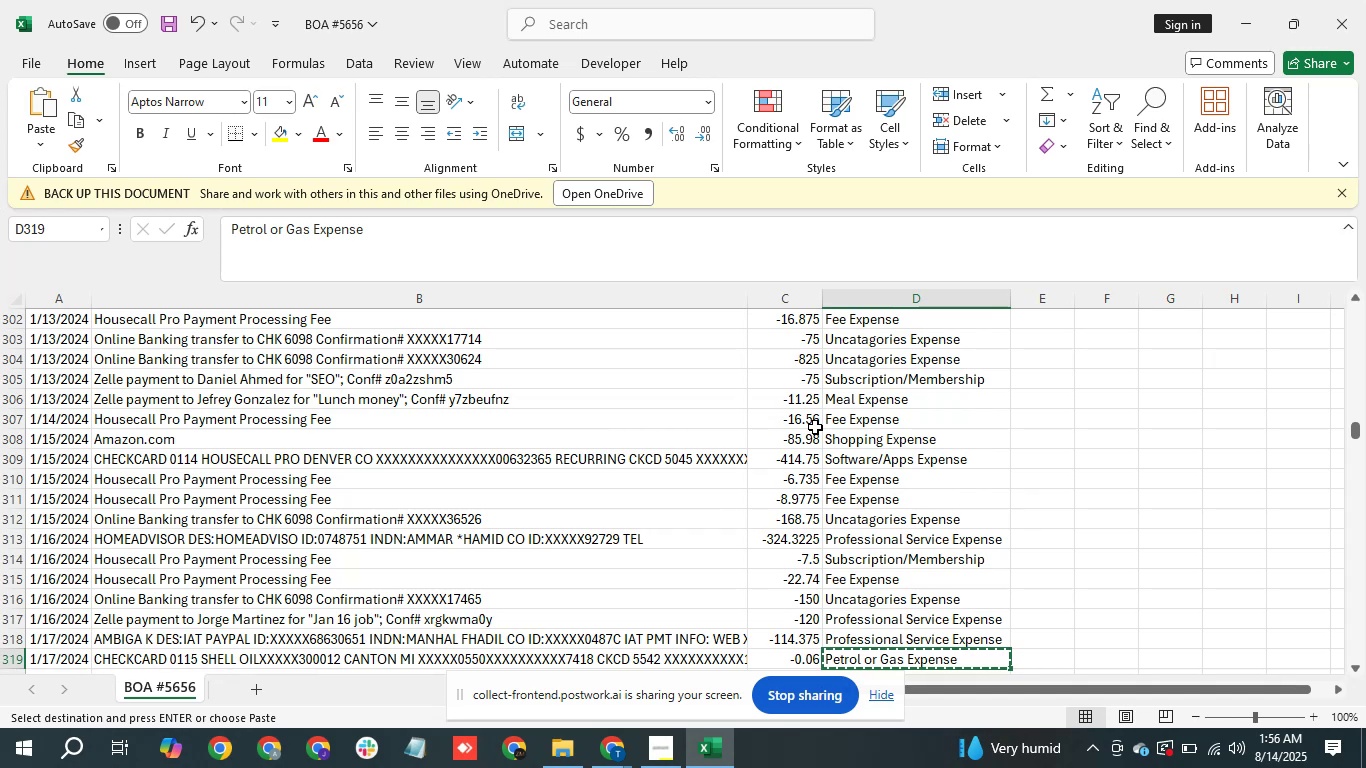 
key(ArrowDown)
 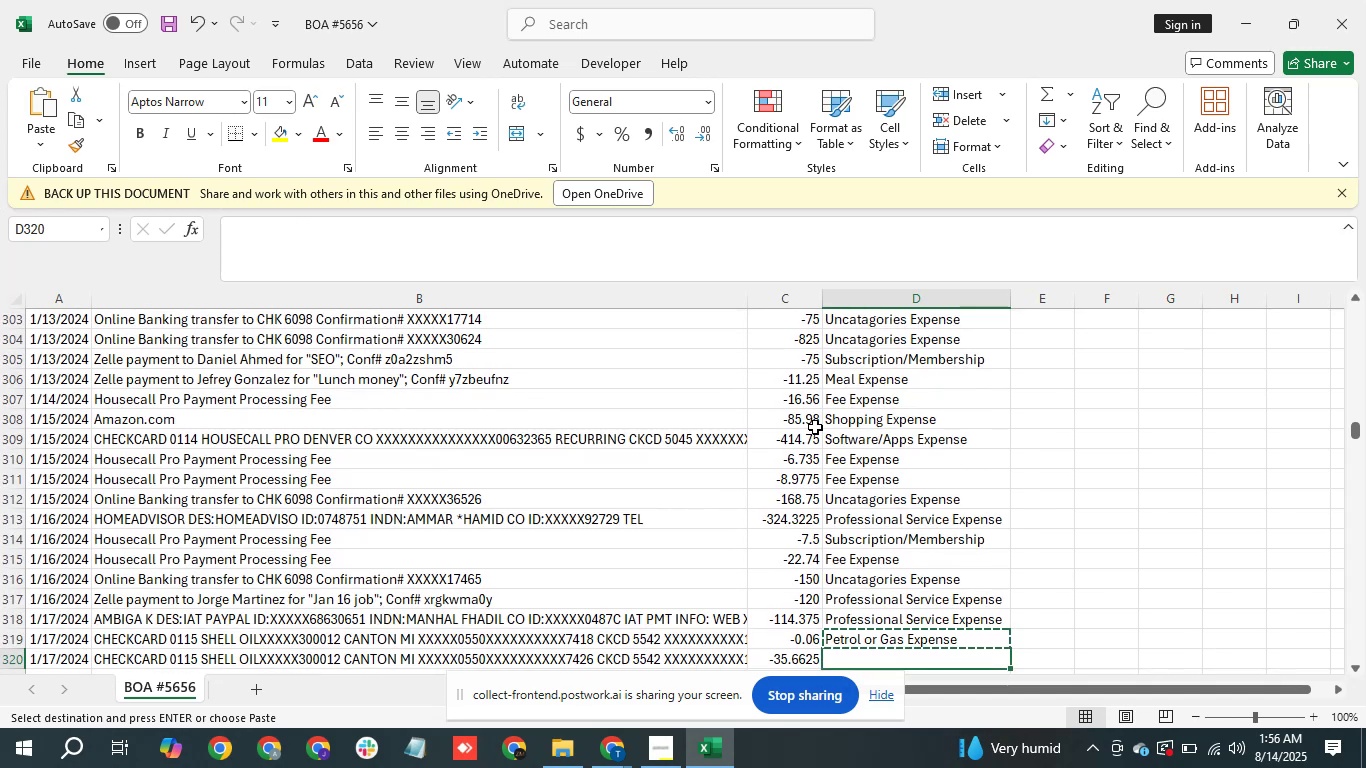 
key(Control+V)
 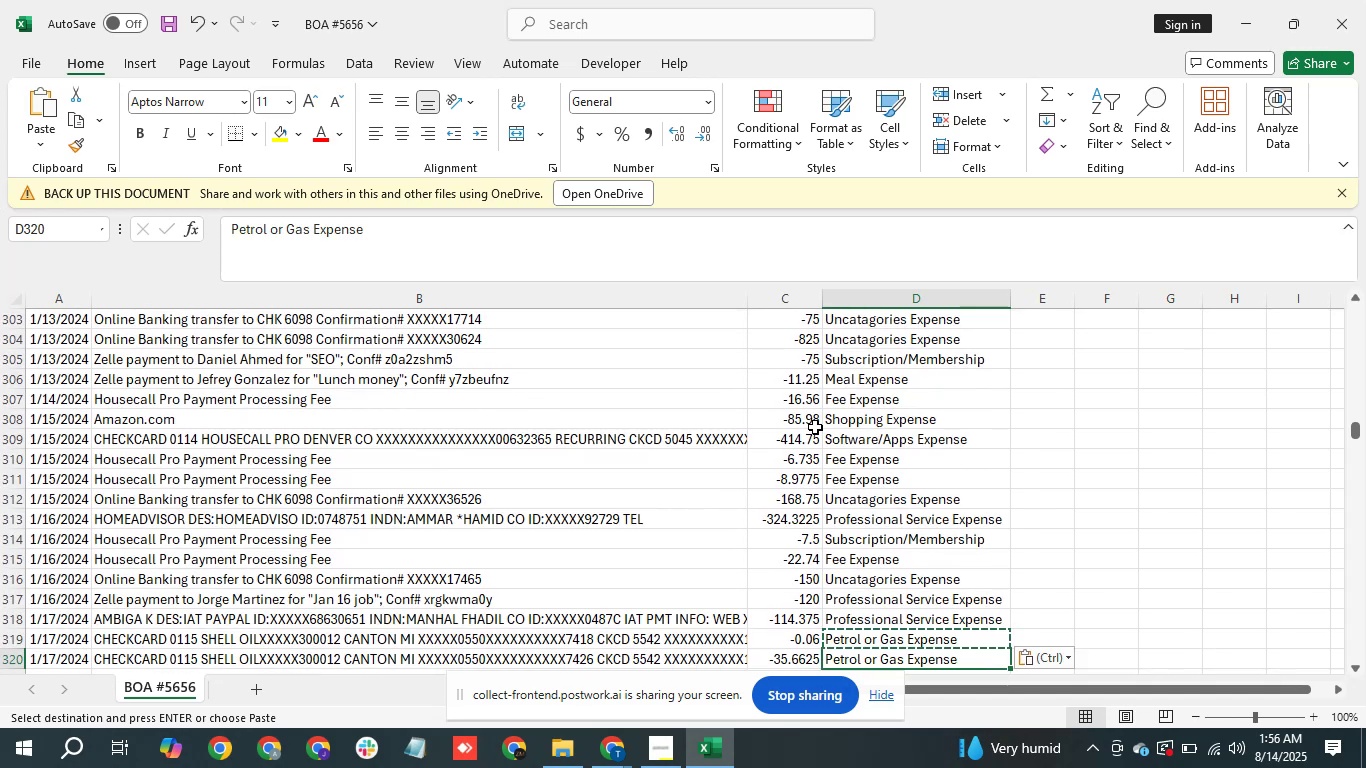 
key(ArrowDown)
 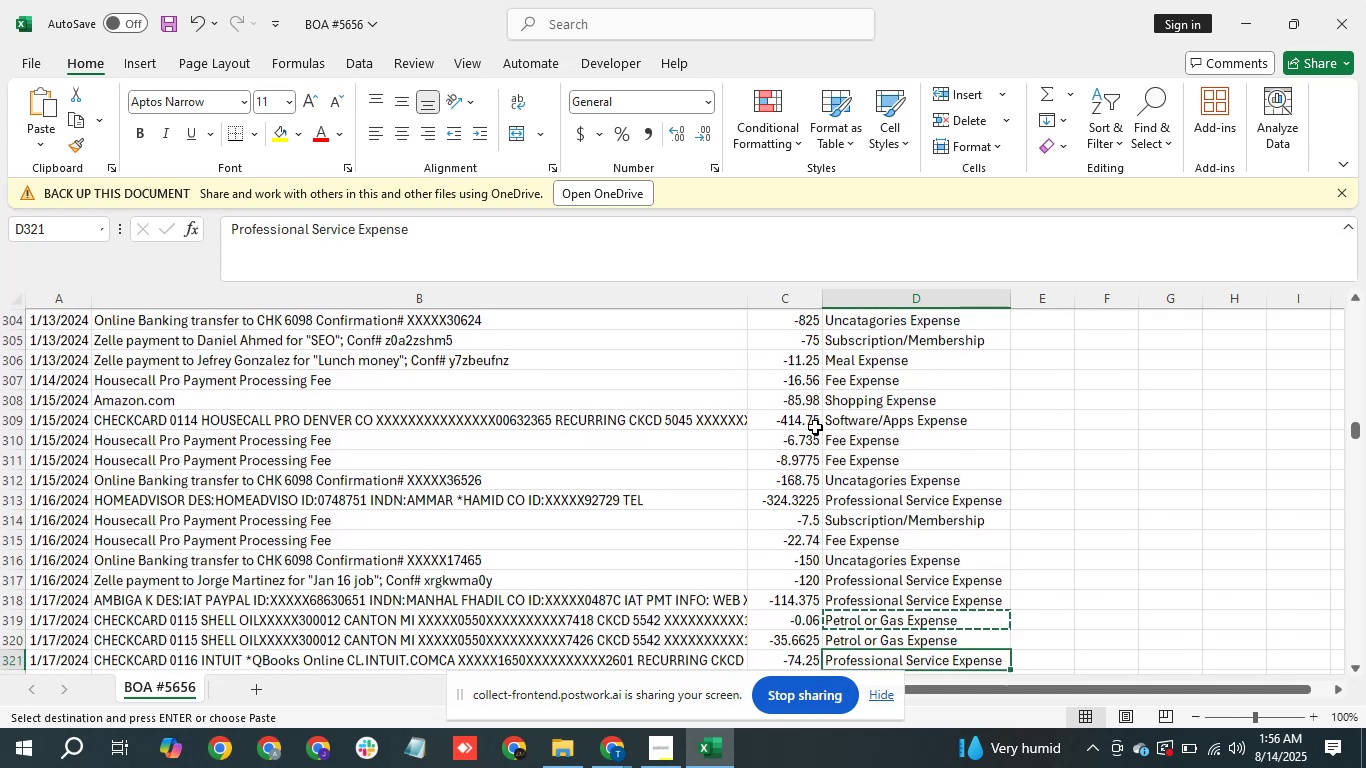 
key(ArrowDown)
 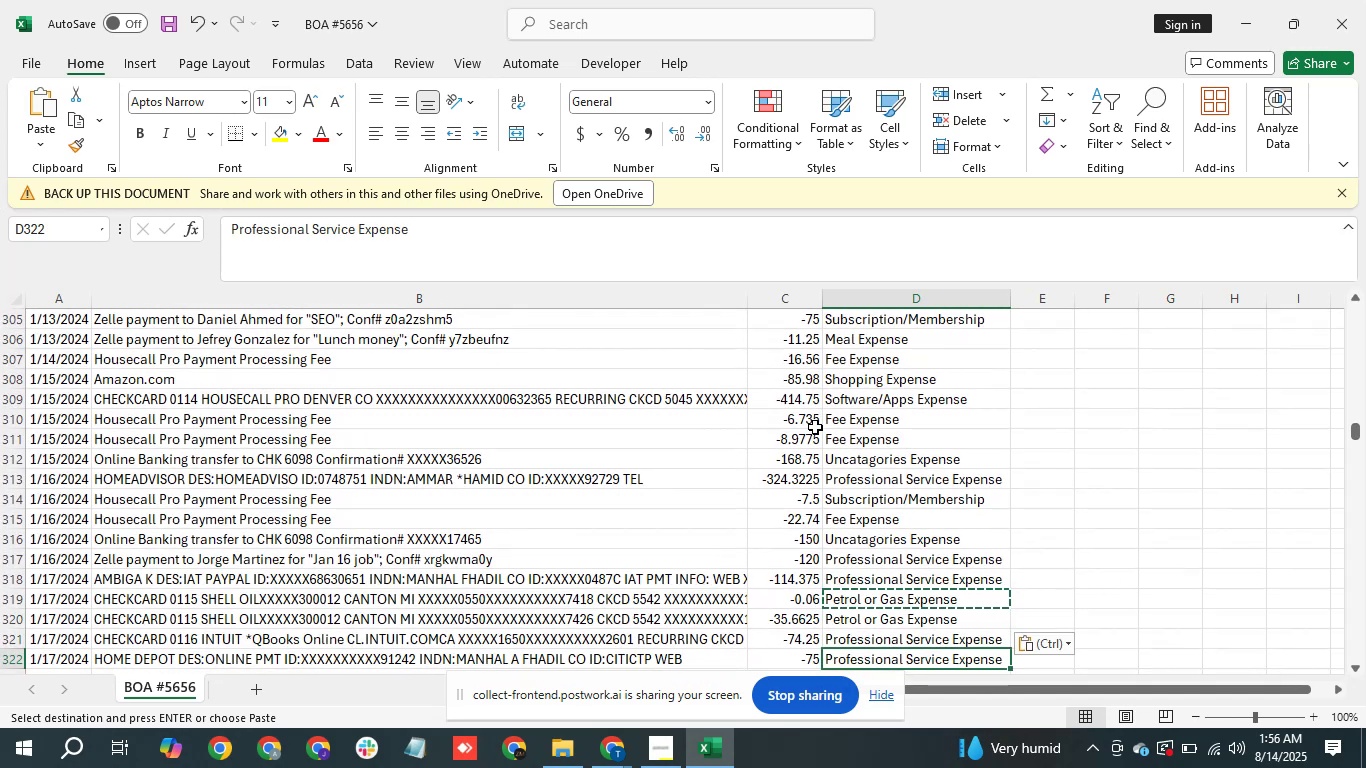 
key(ArrowDown)
 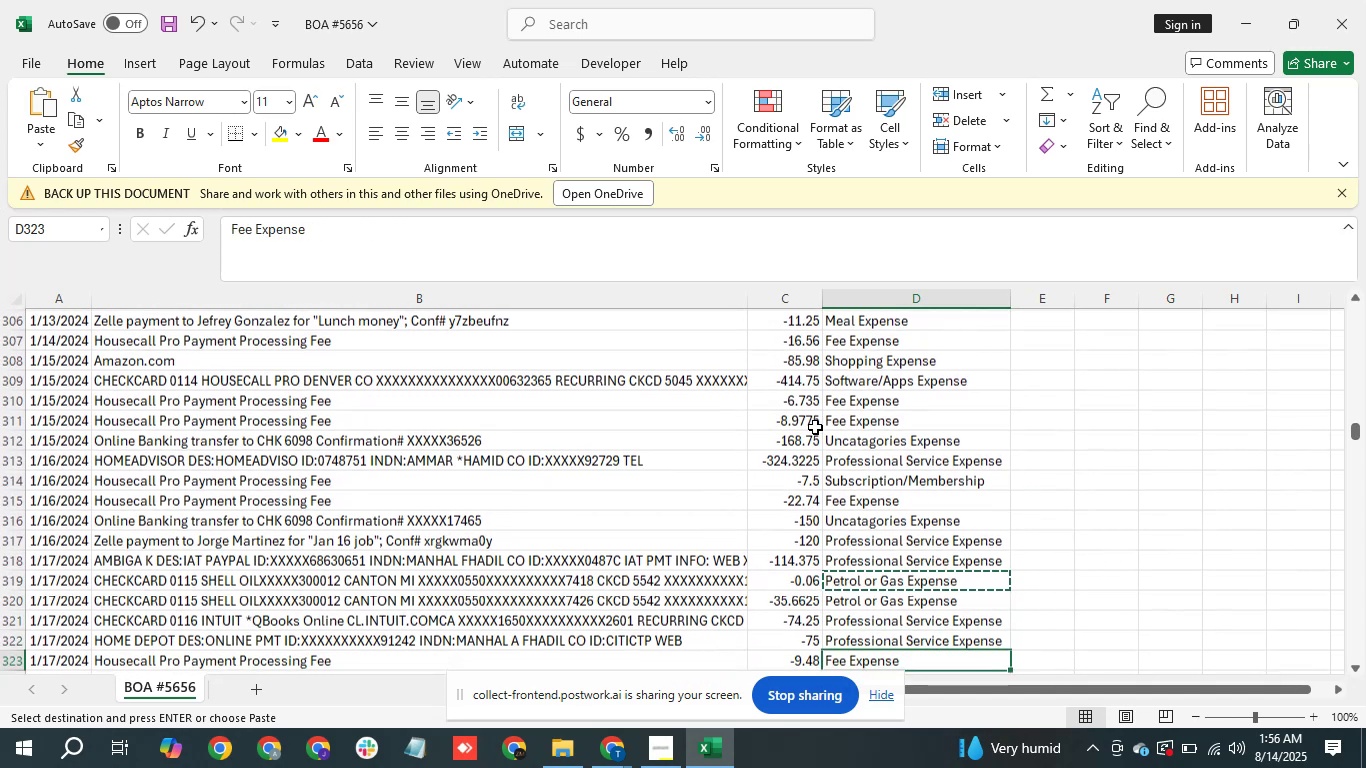 
key(ArrowDown)
 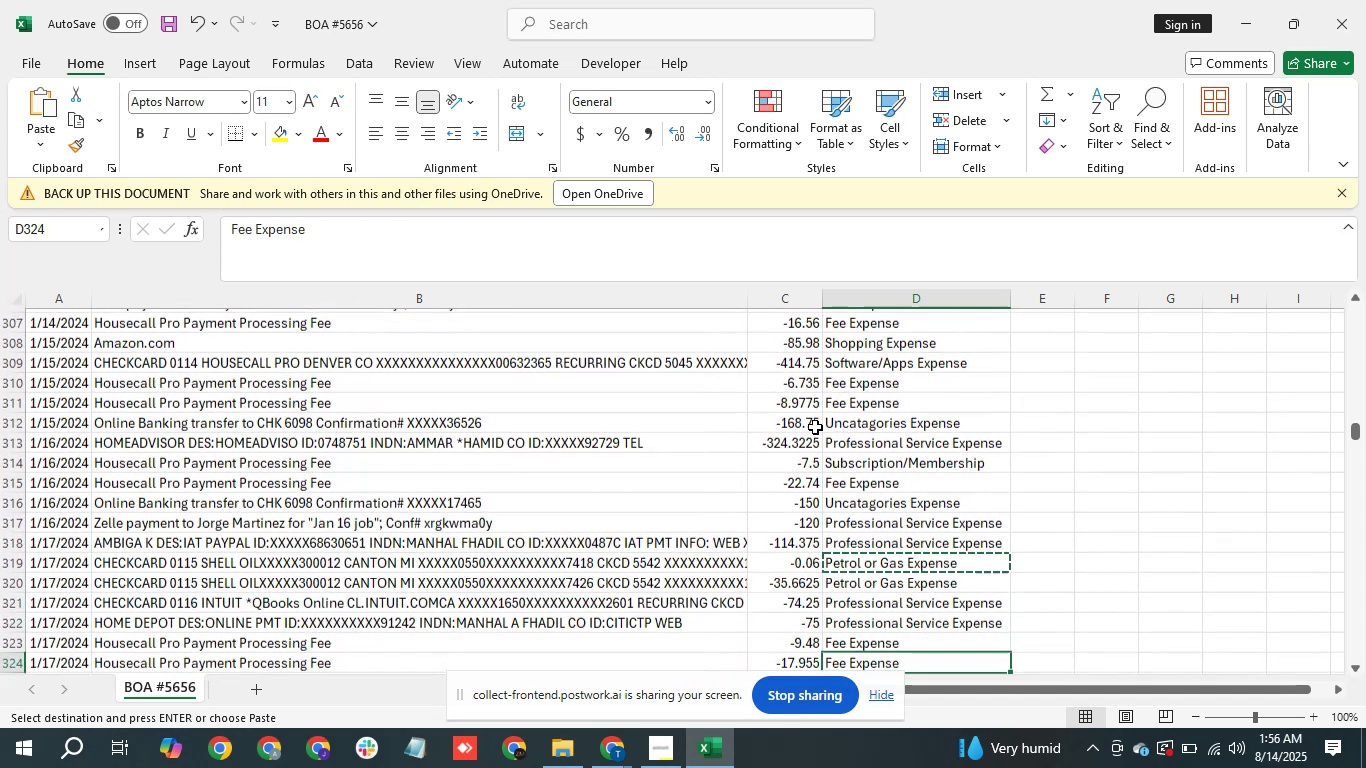 
key(ArrowDown)
 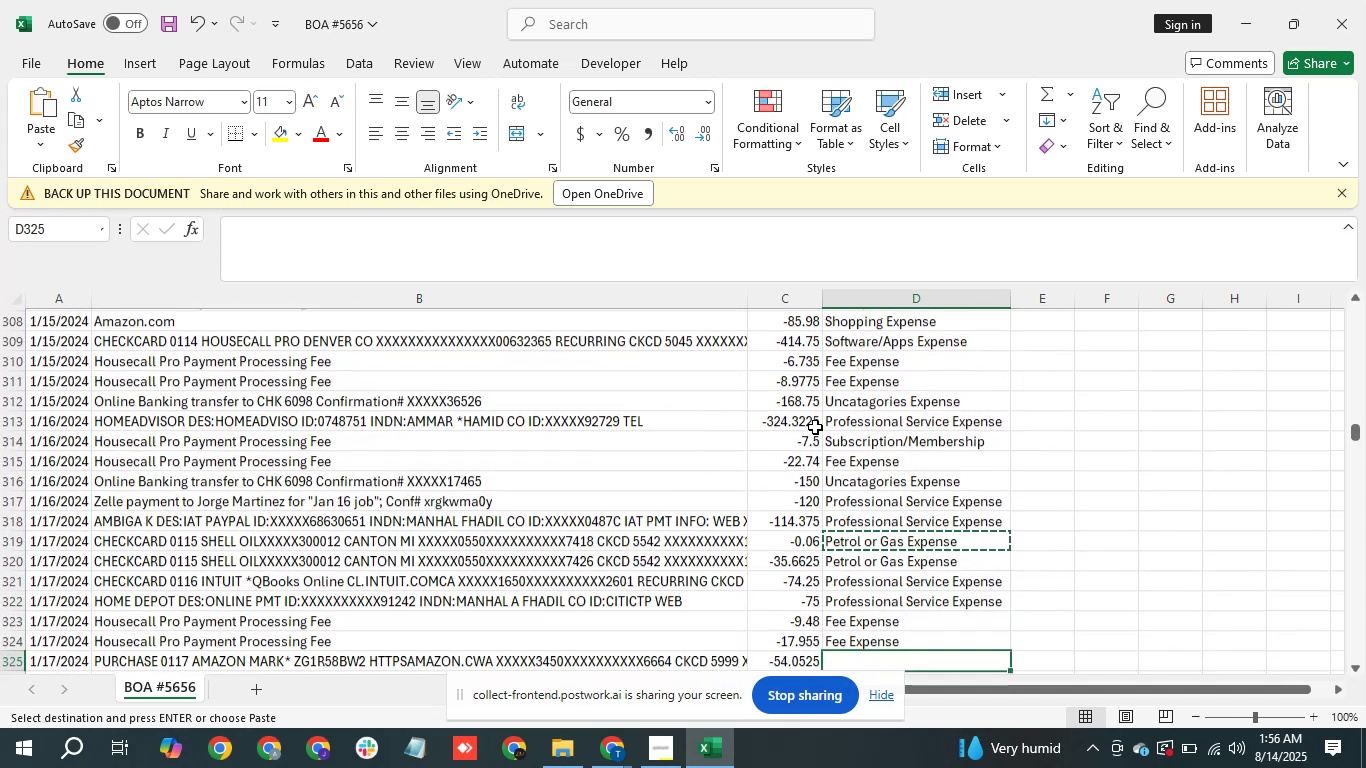 
key(ArrowDown)
 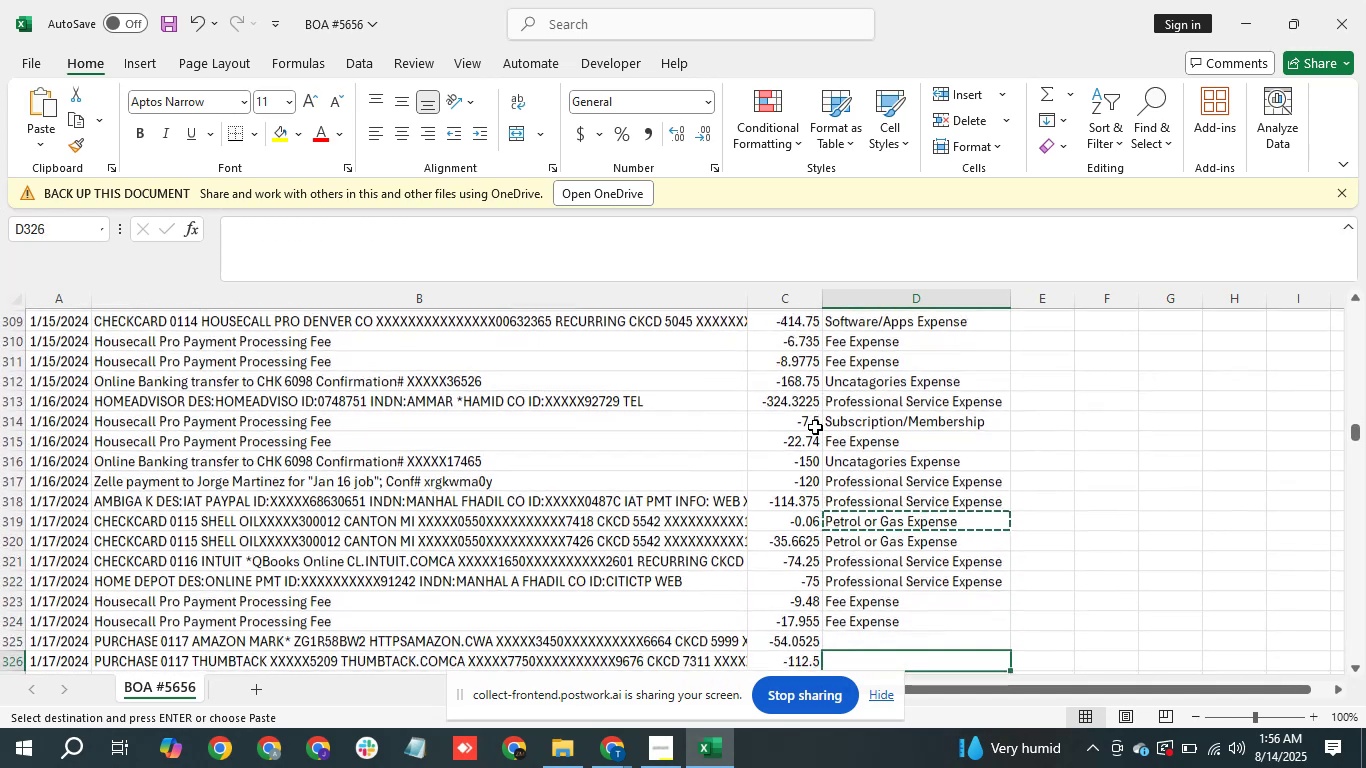 
key(ArrowDown)
 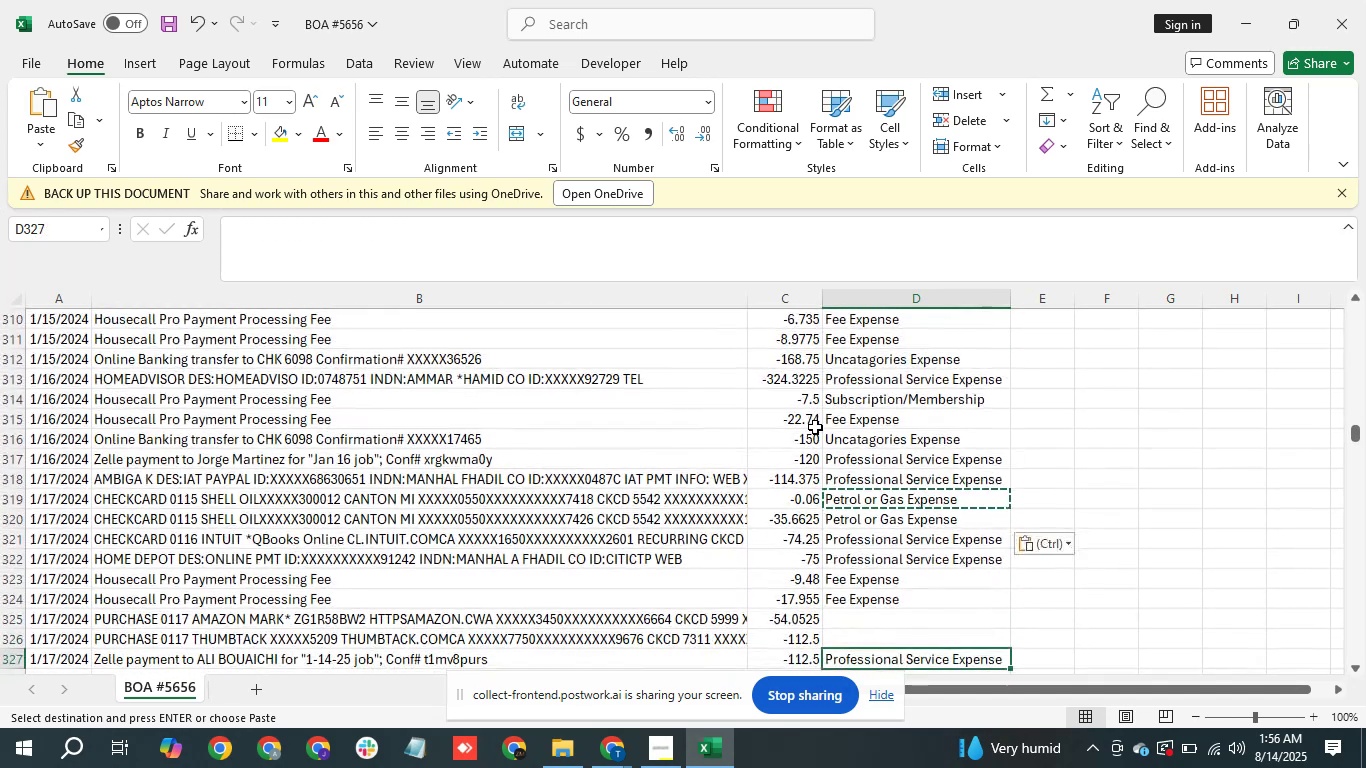 
key(ArrowUp)
 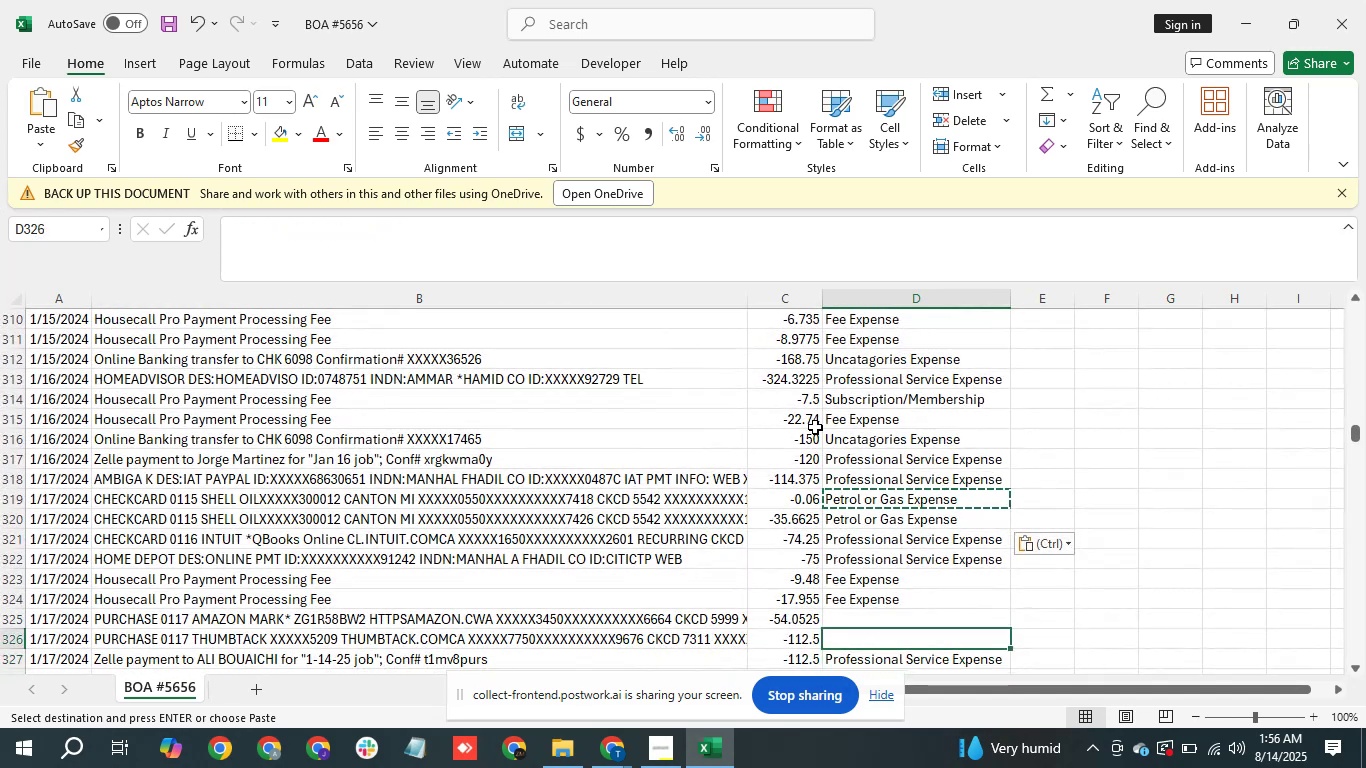 
key(ArrowUp)
 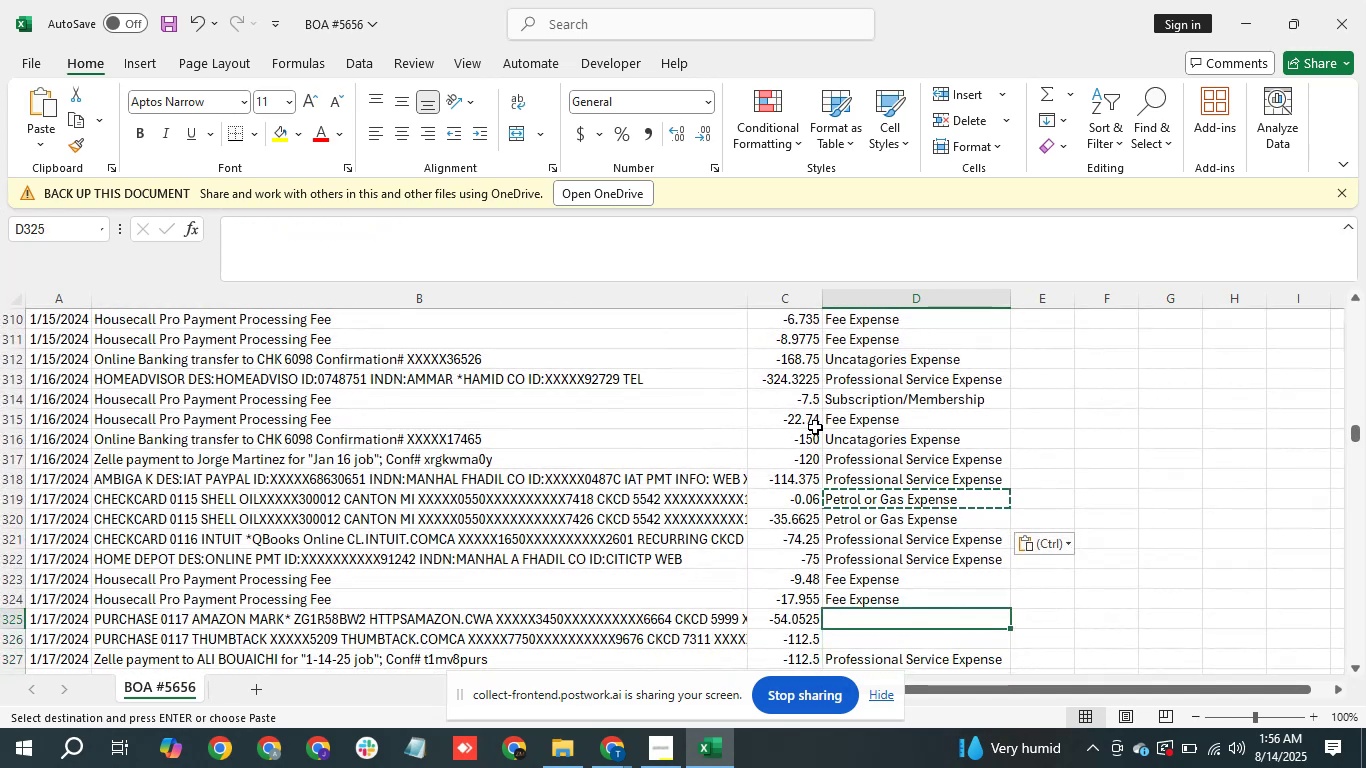 
key(ArrowLeft)
 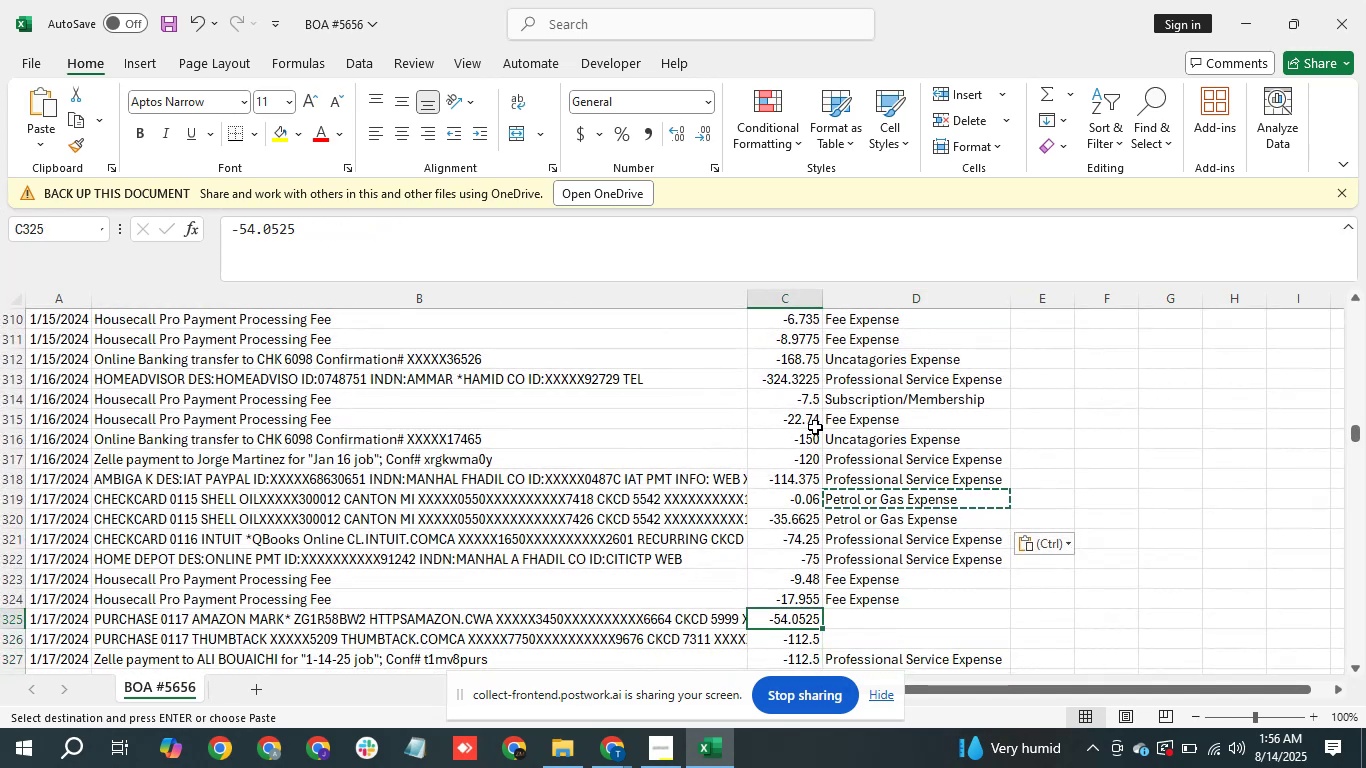 
key(ArrowLeft)
 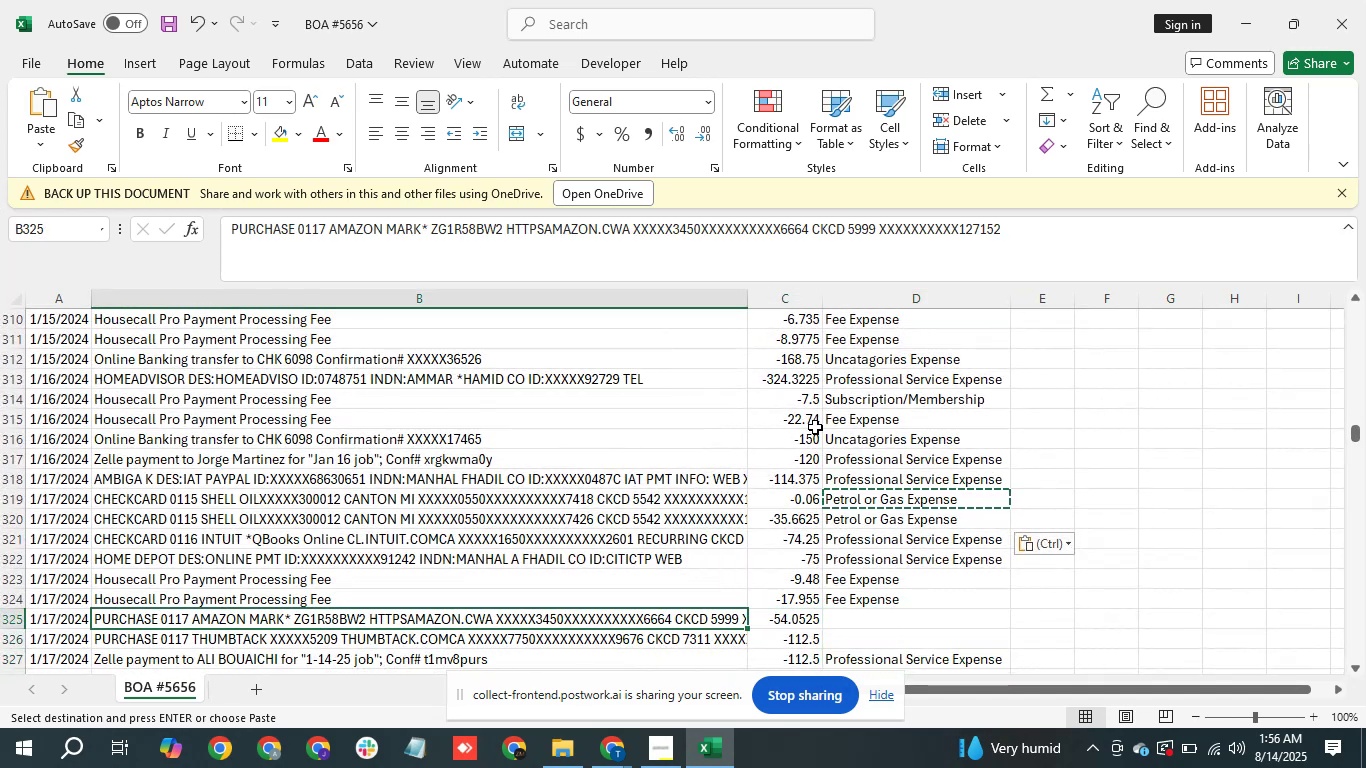 
key(ArrowRight)
 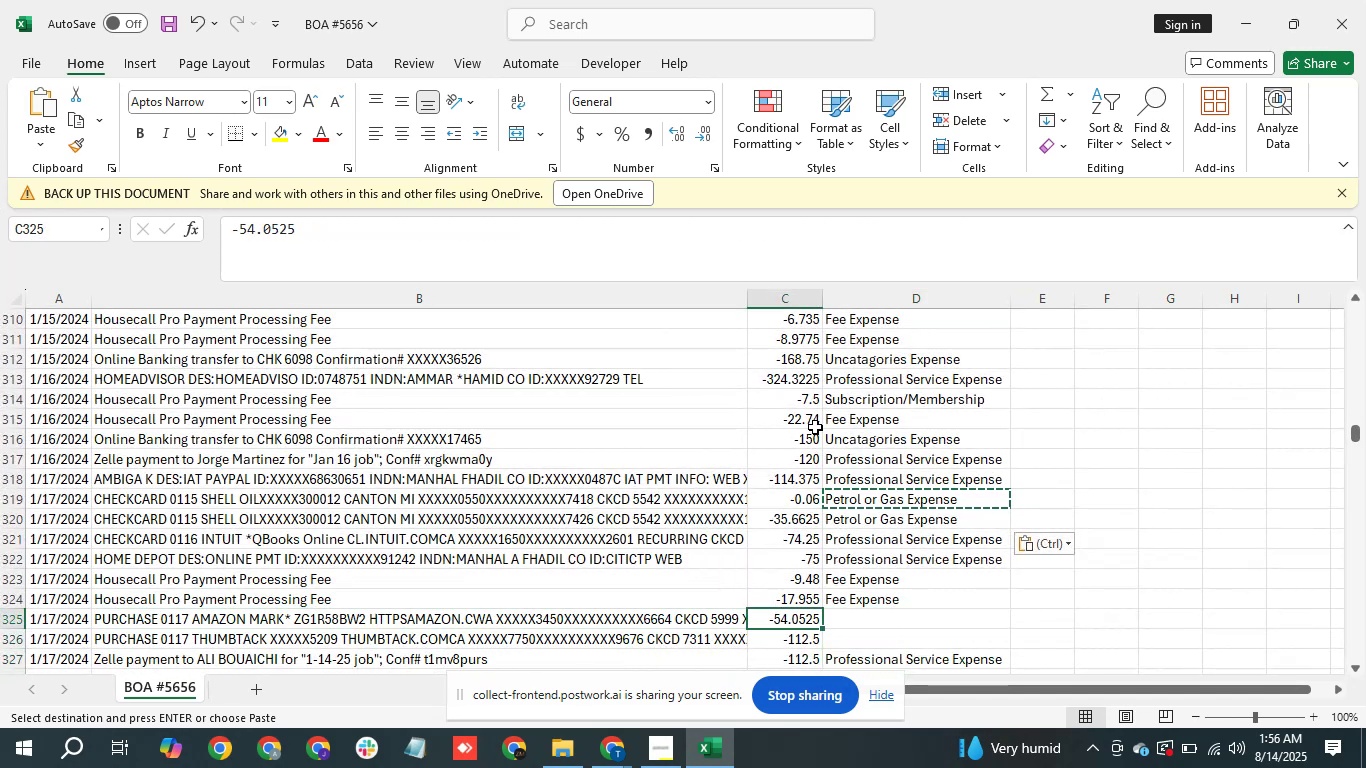 
key(ArrowRight)
 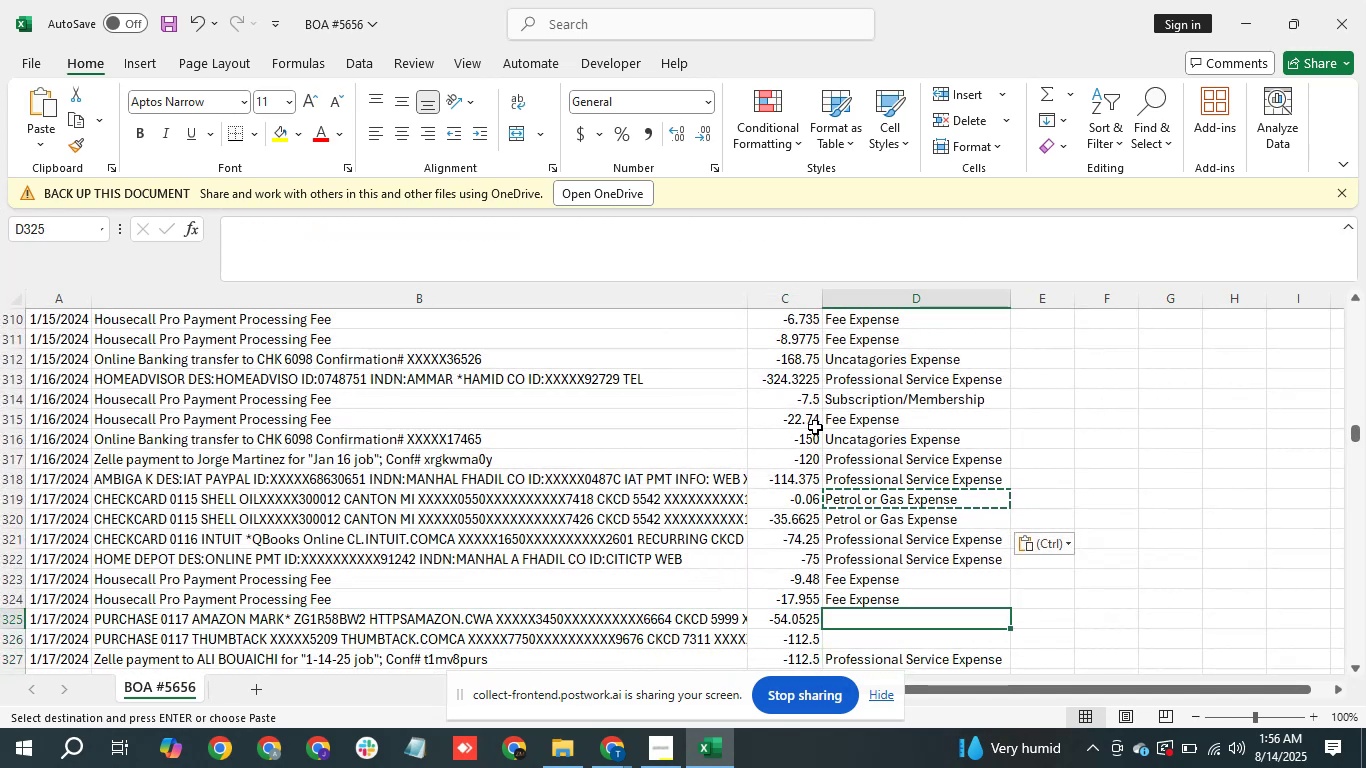 
type(Sj)
key(Backspace)
type(ho)
 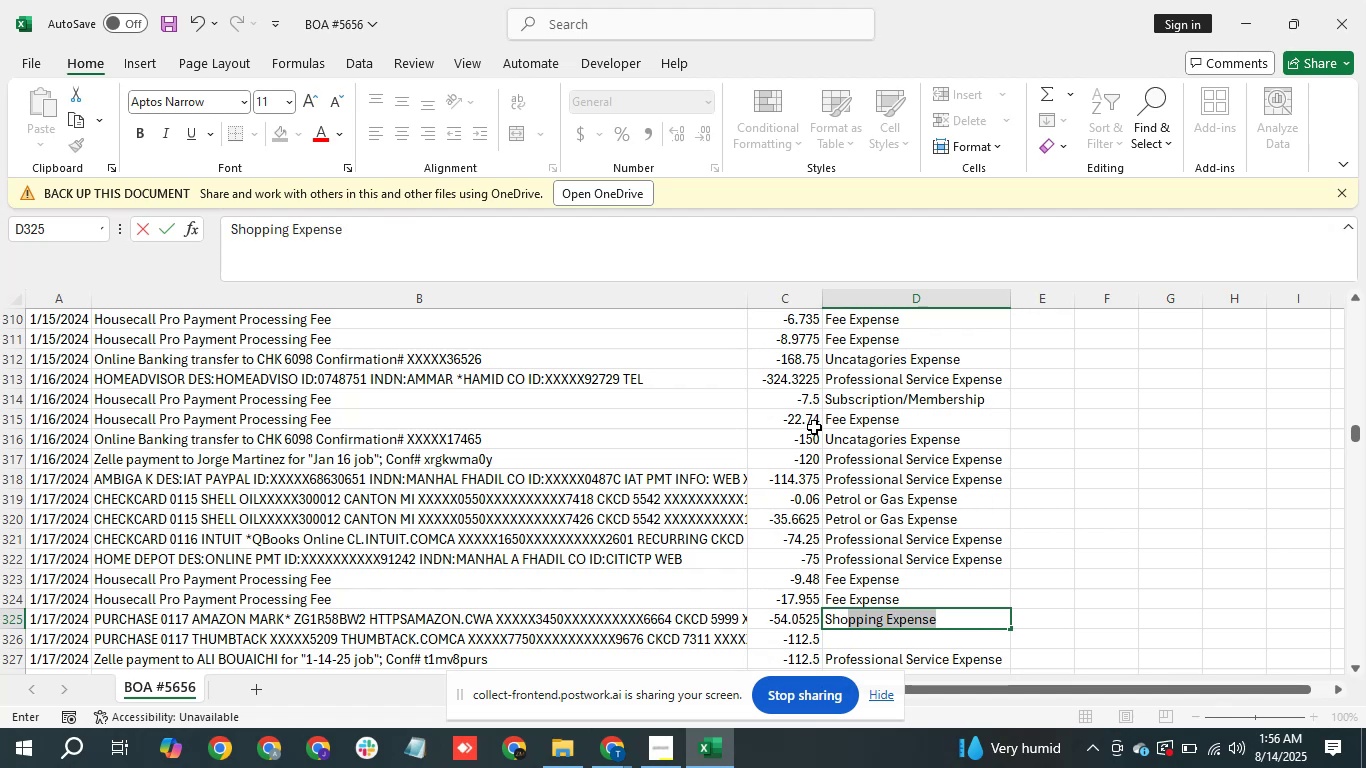 
key(Enter)
 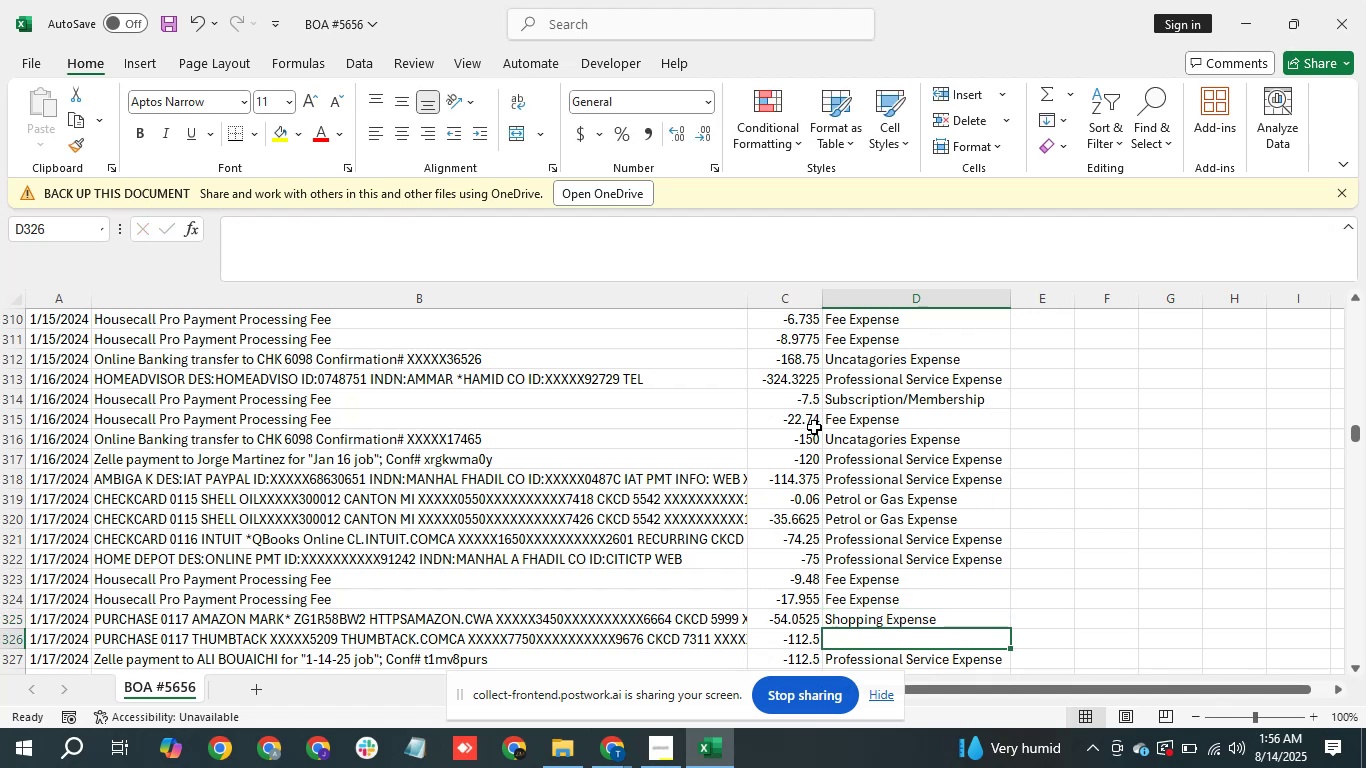 
key(ArrowLeft)
 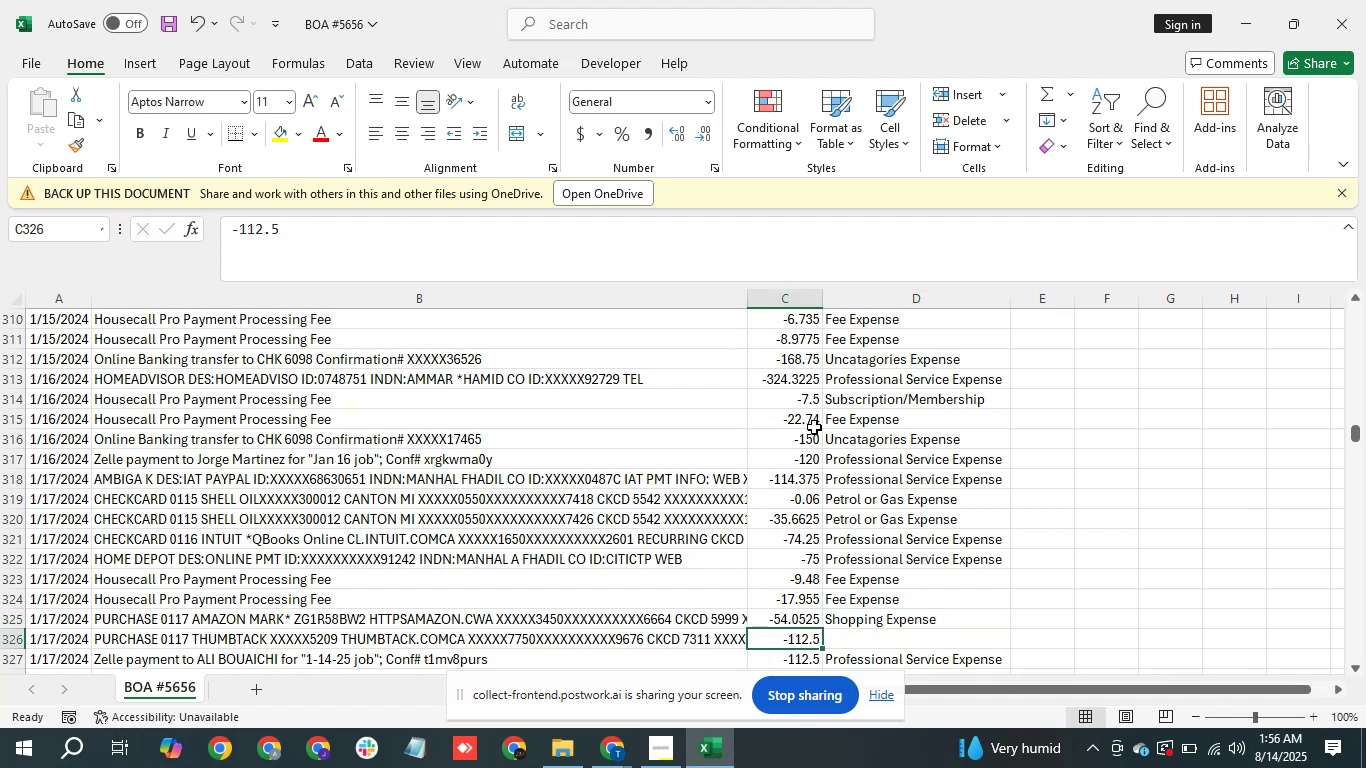 
key(ArrowLeft)
 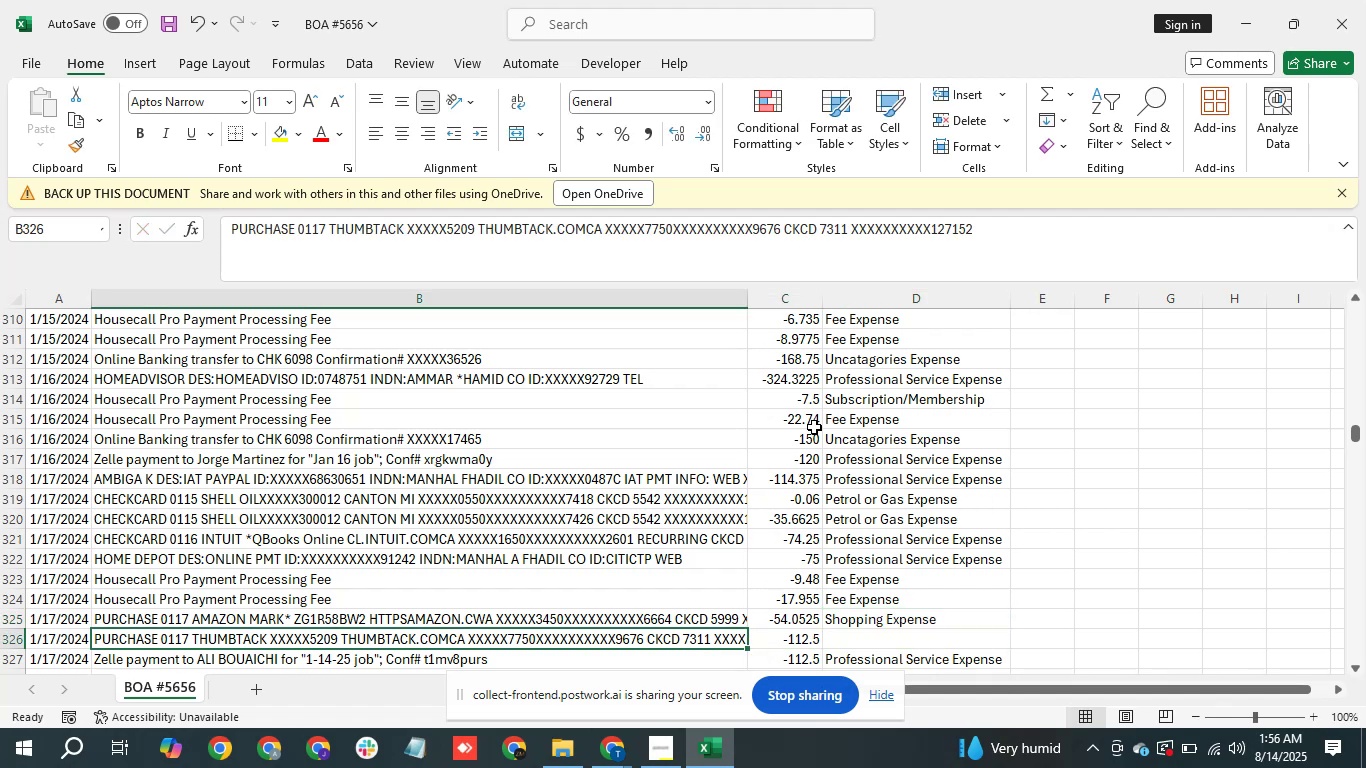 
key(Control+C)
 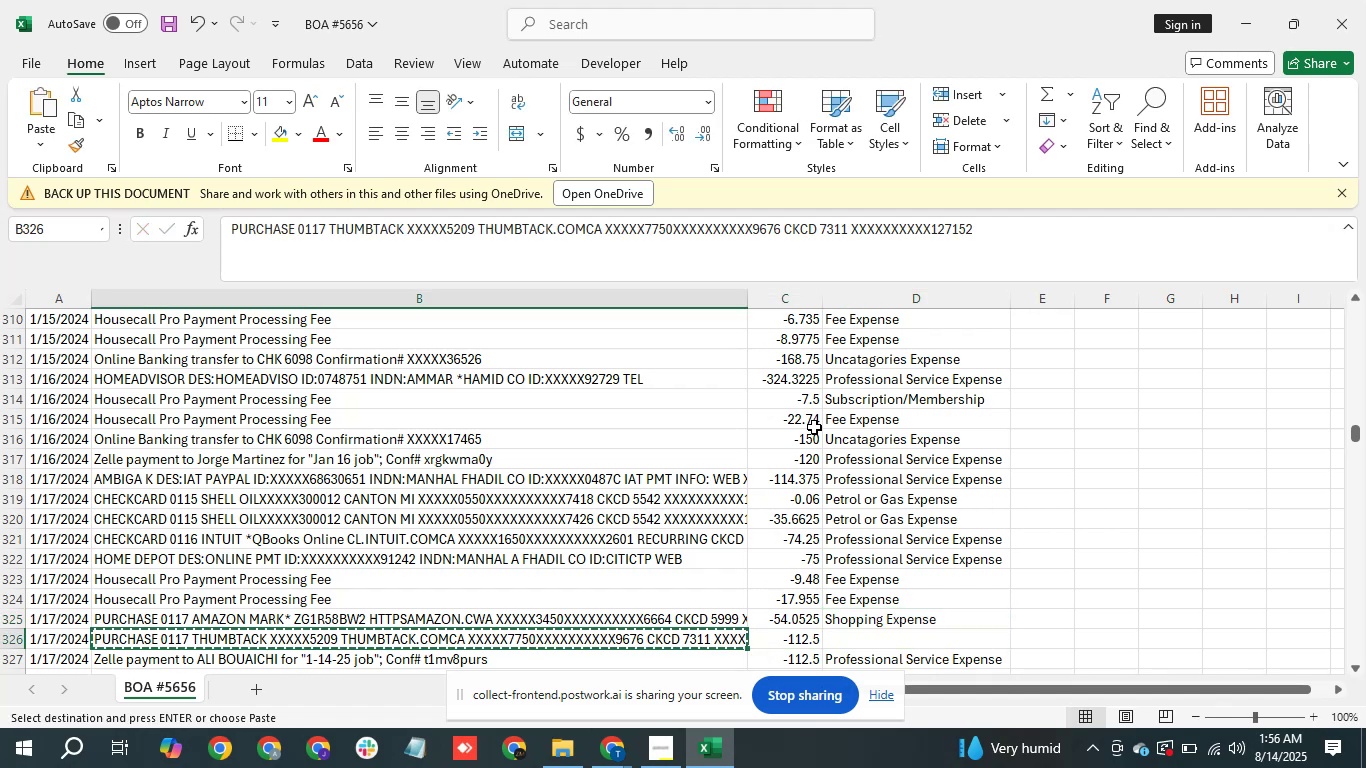 
key(Alt+Tab)
 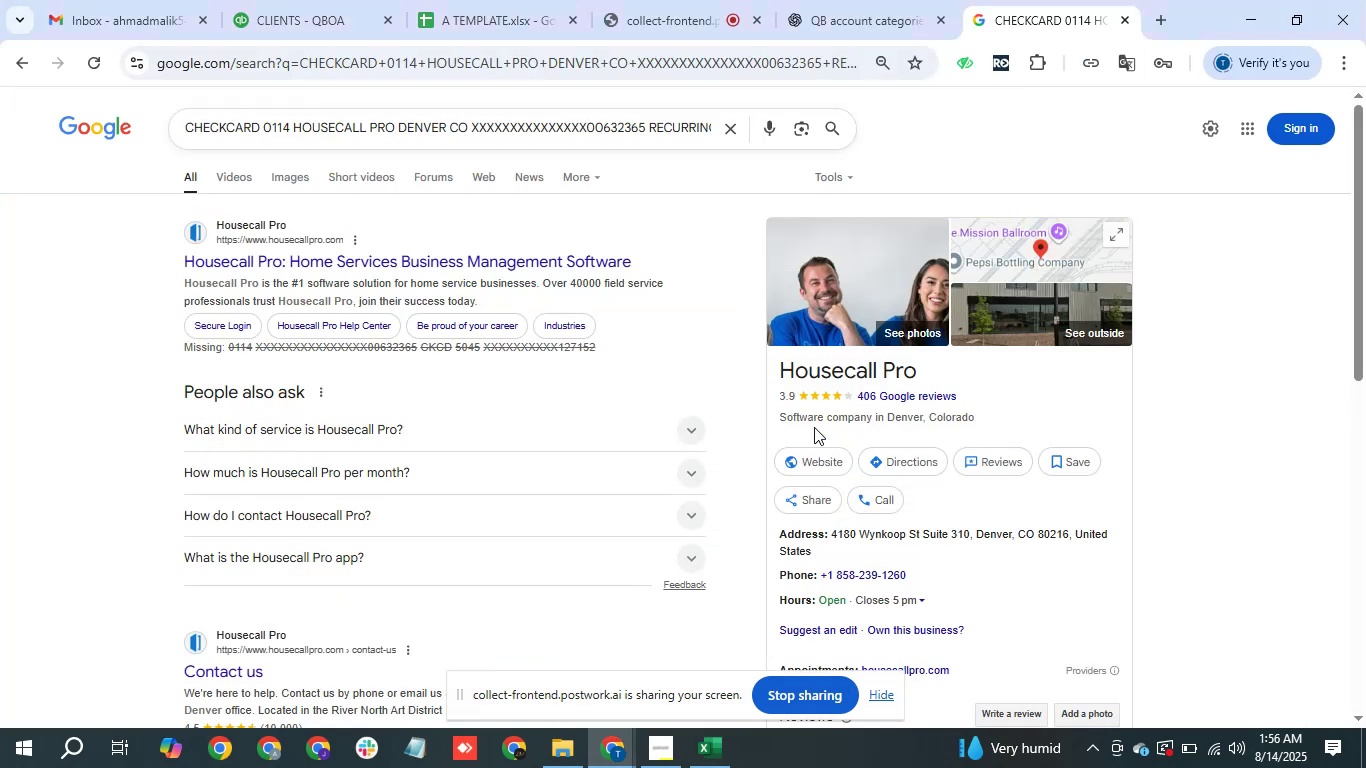 
key(Slash)
 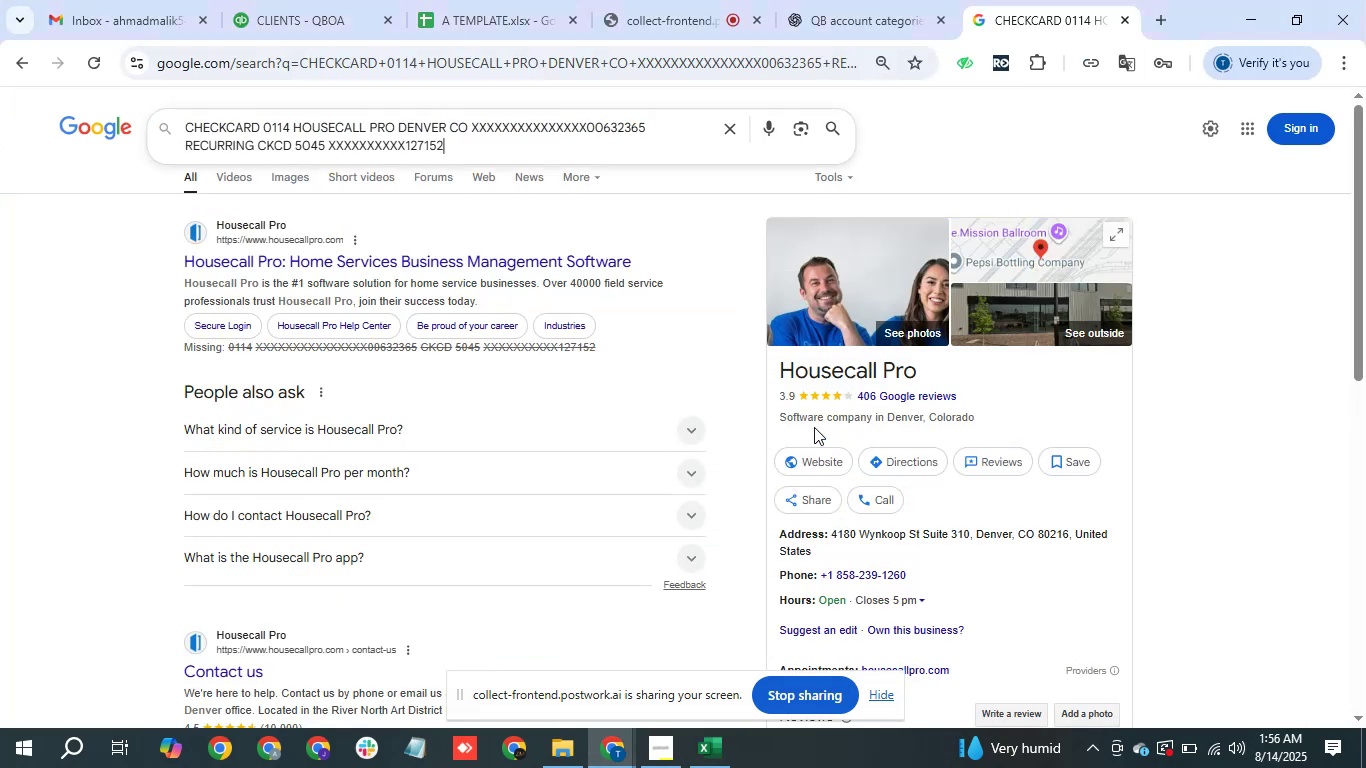 
key(Control+A)
 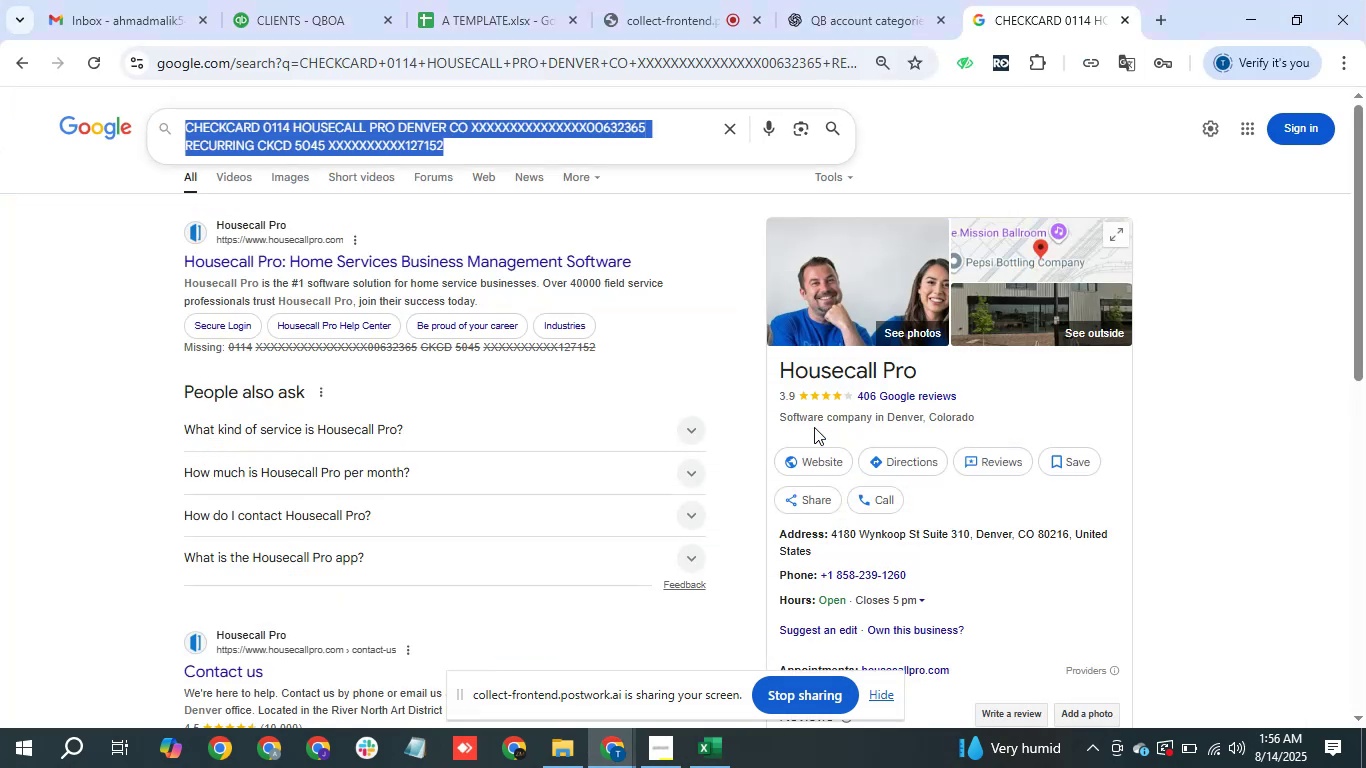 
key(Control+V)
 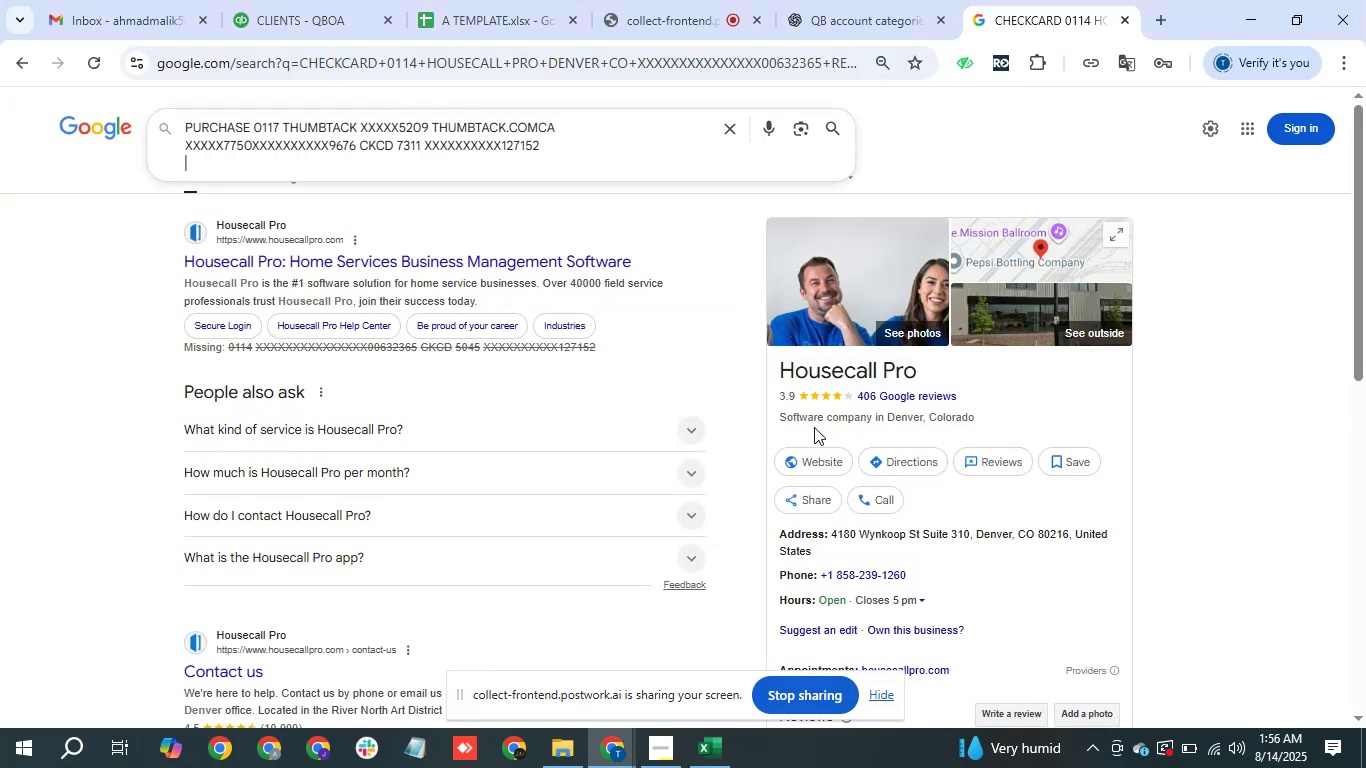 
key(Control+Enter)
 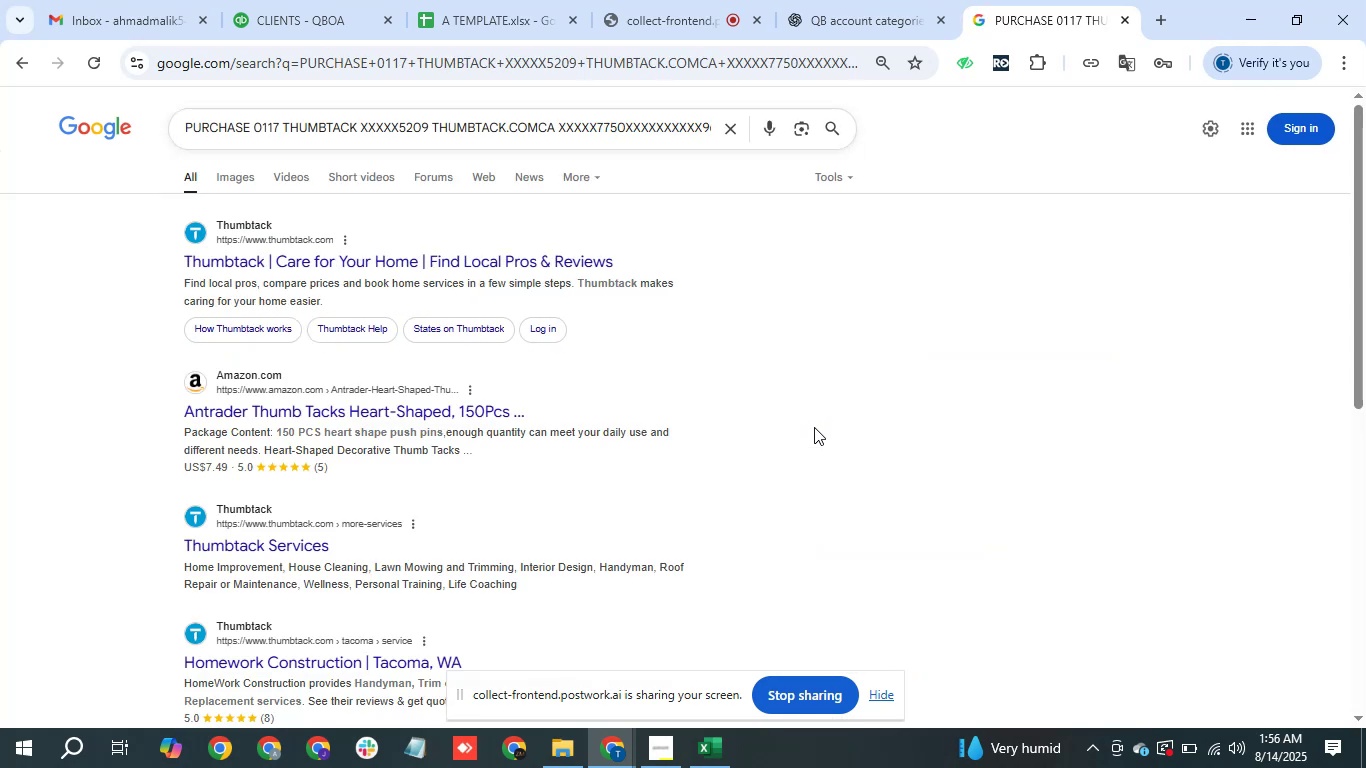 
wait(8.18)
 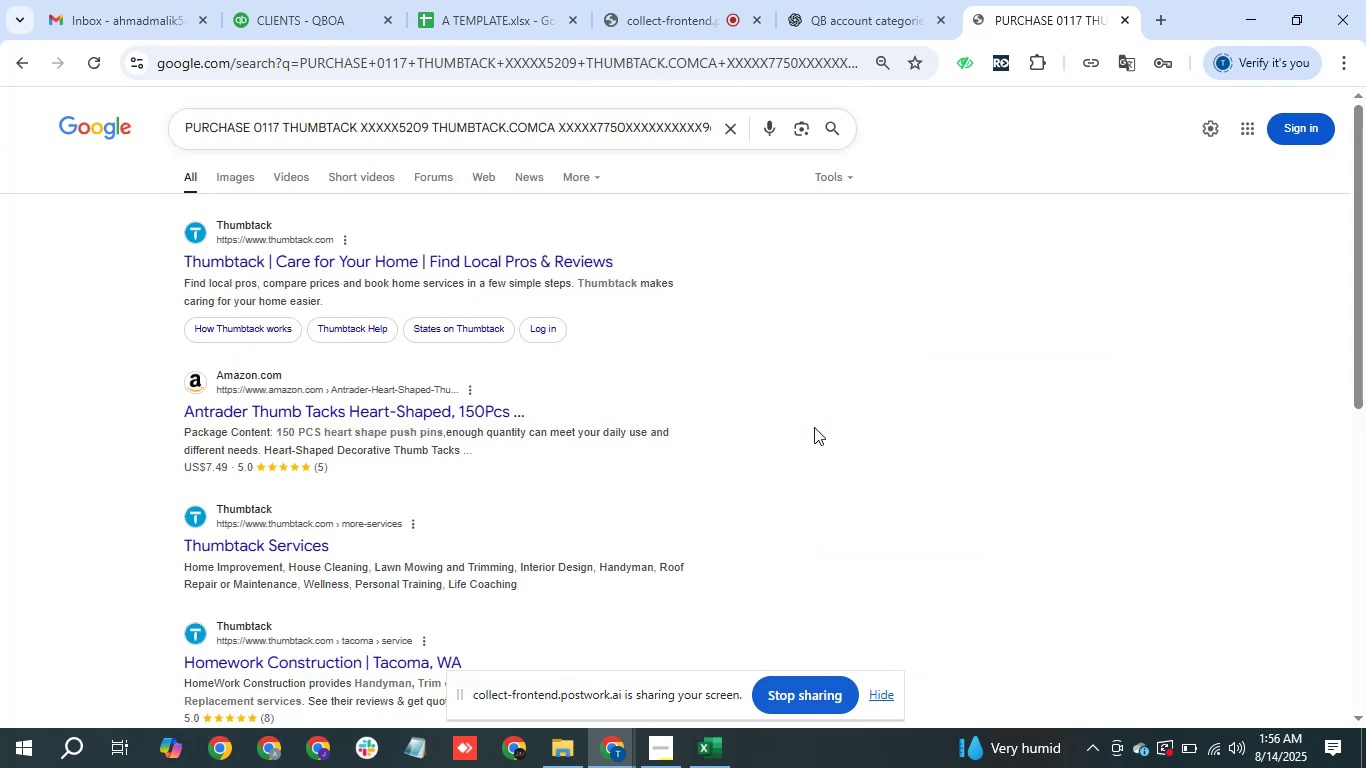 
key(Alt+Tab)
 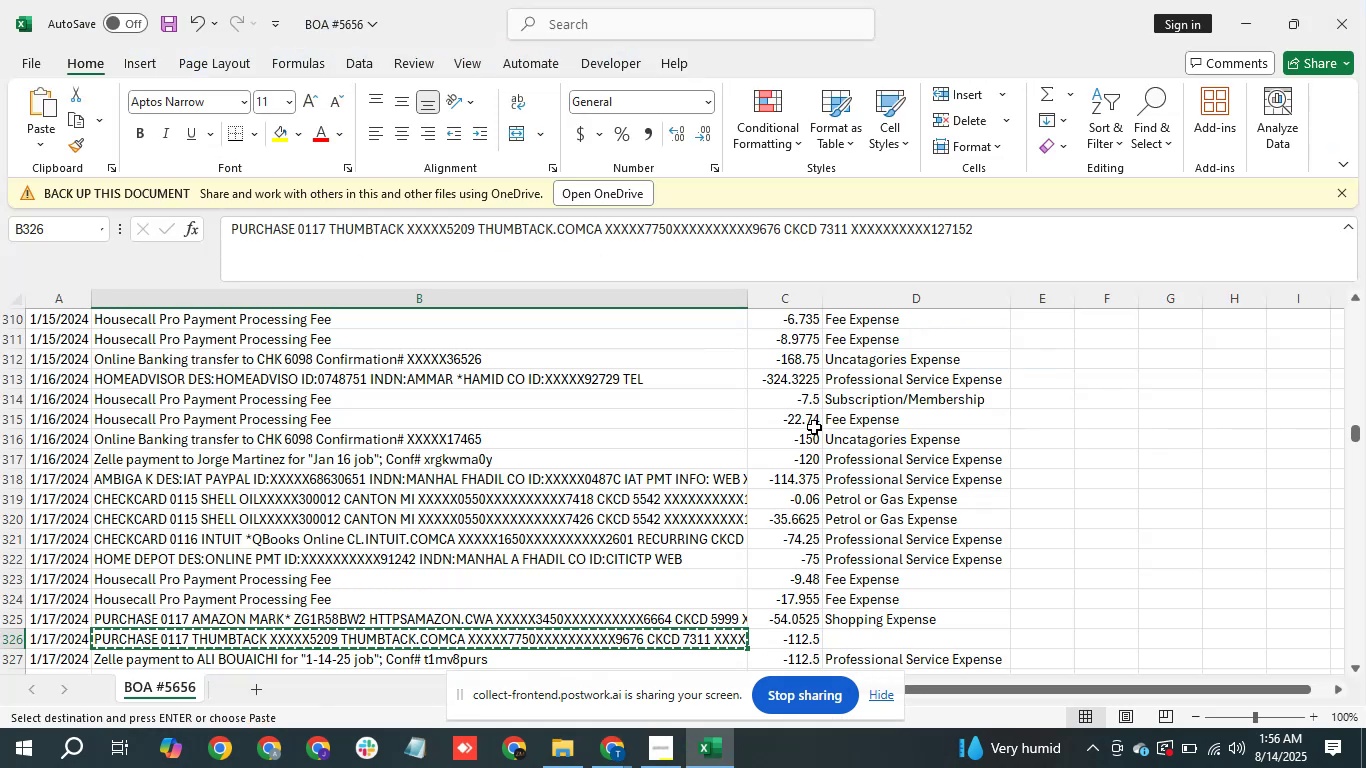 
key(ArrowRight)
 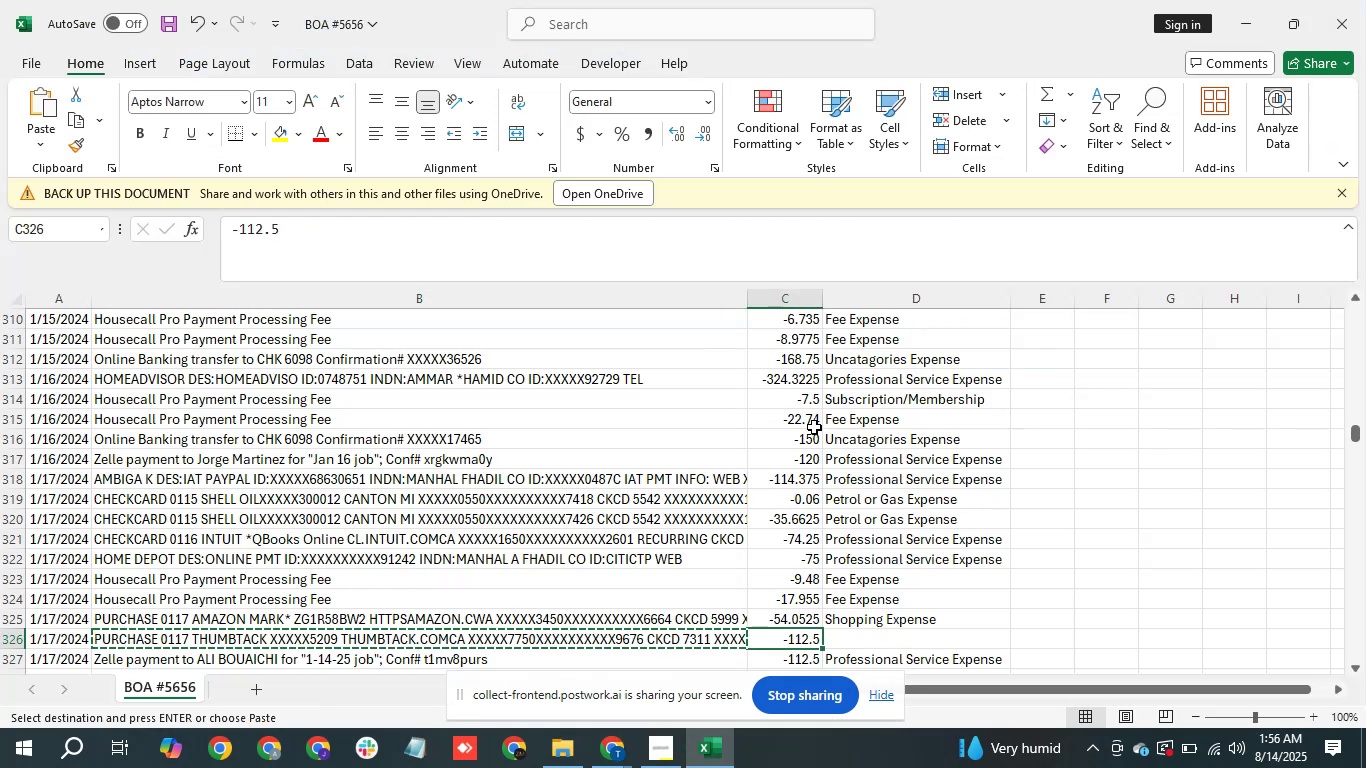 
key(ArrowRight)
 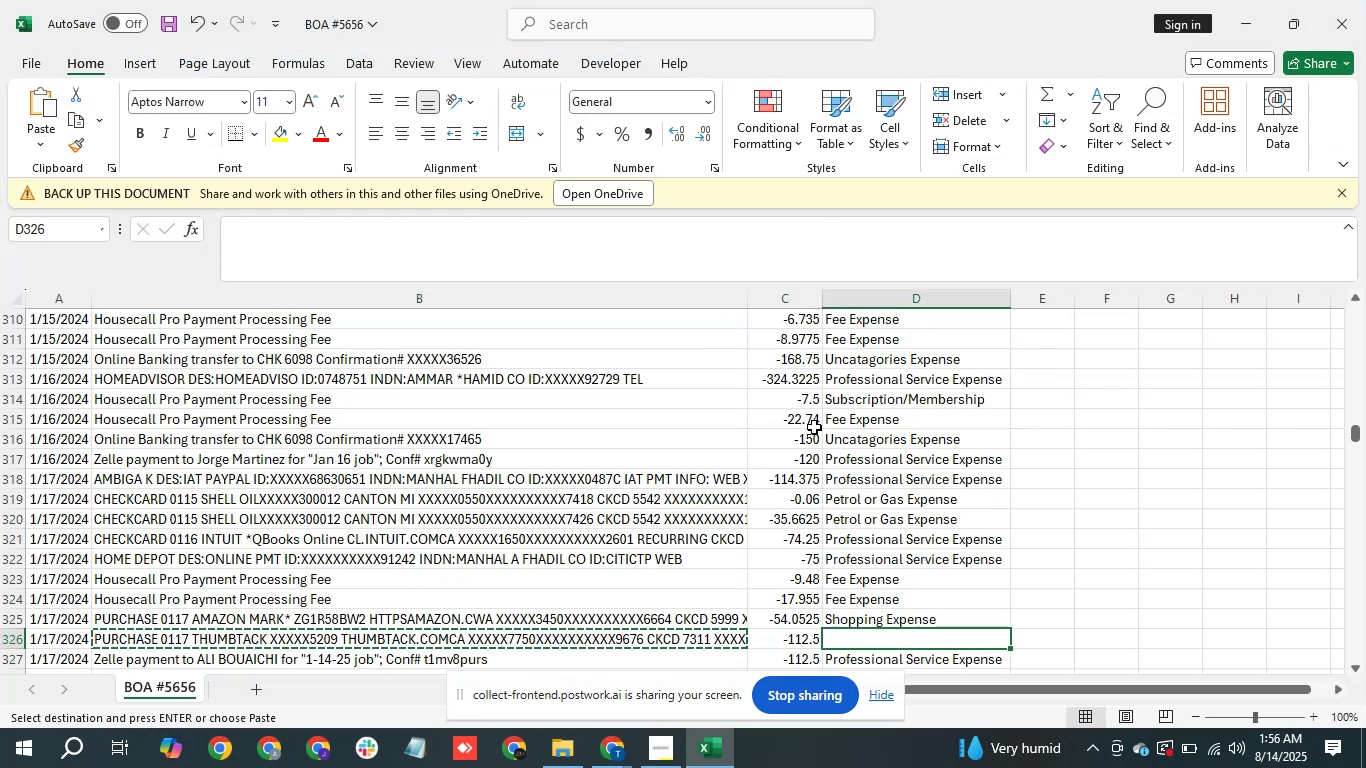 
type(ser)
 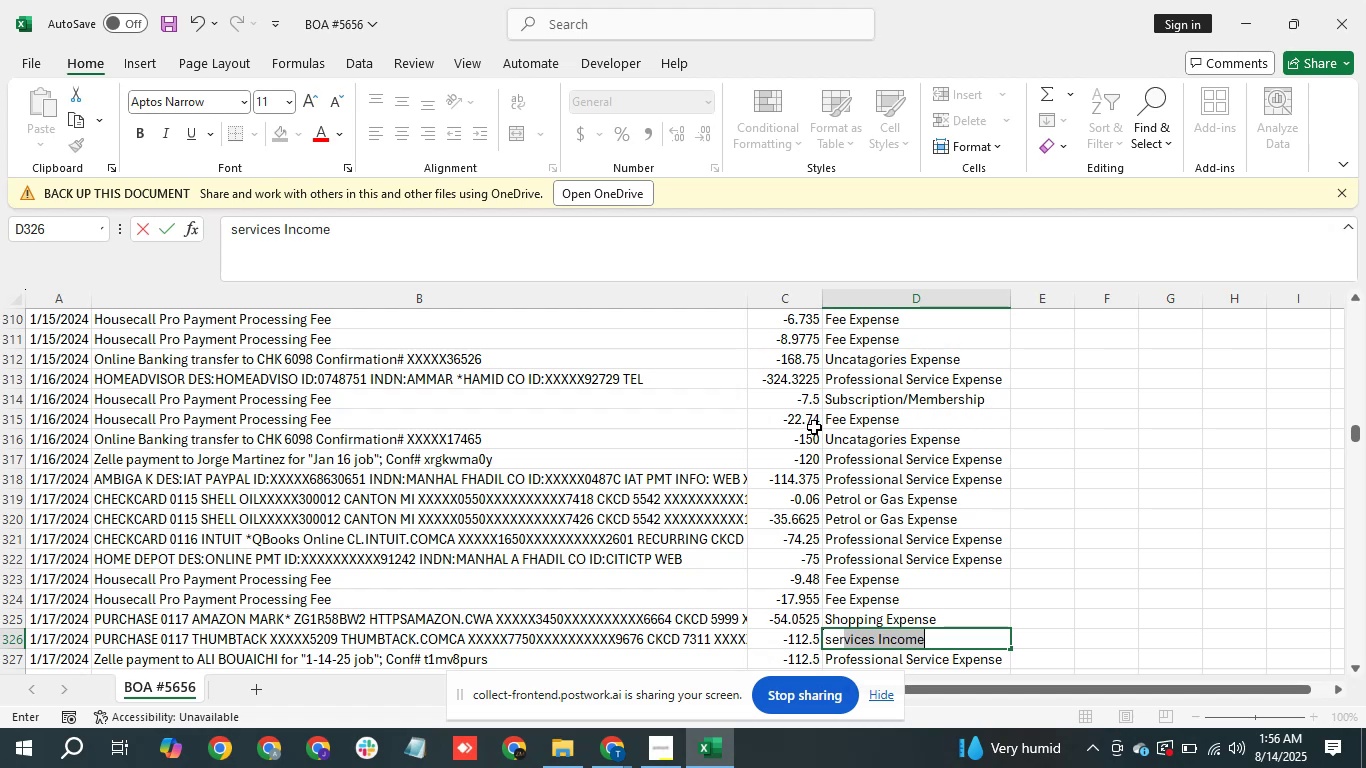 
key(Enter)
 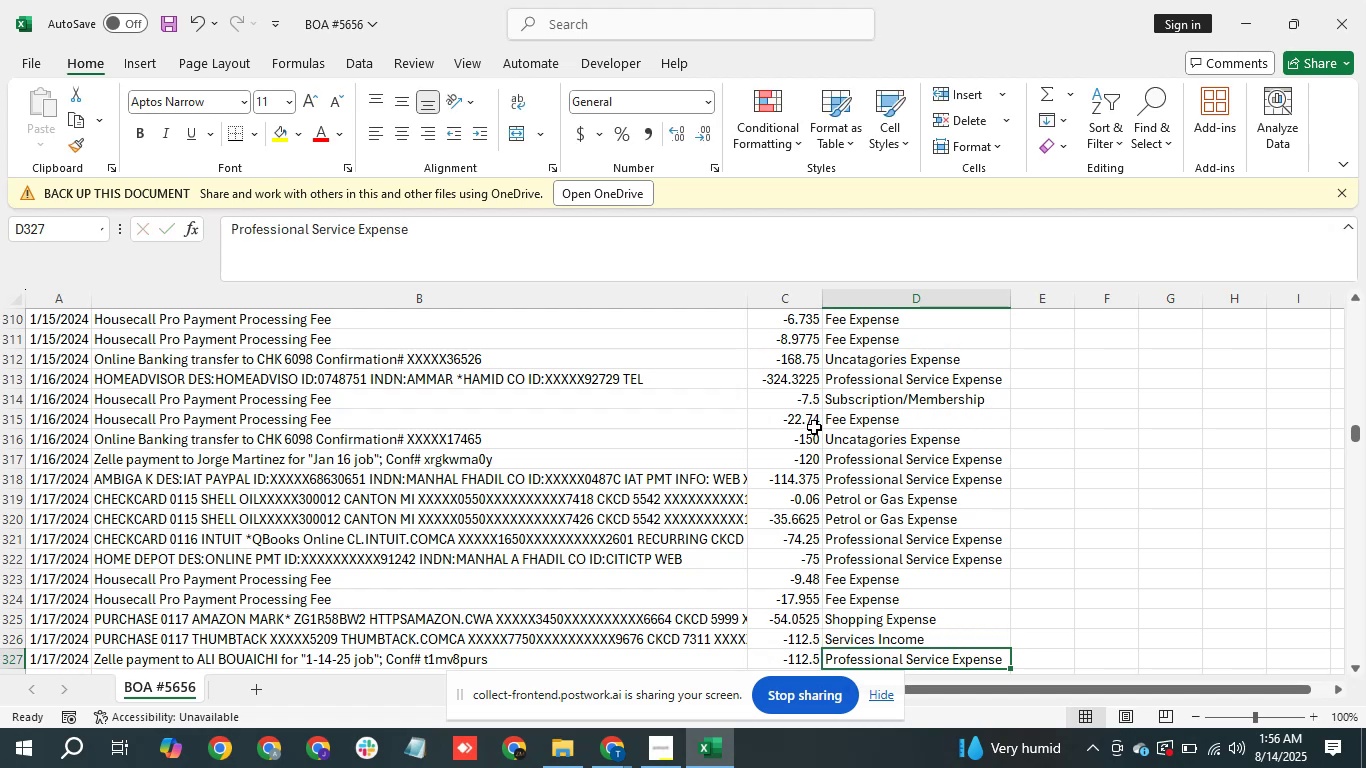 
key(Shift+ShiftRight)
 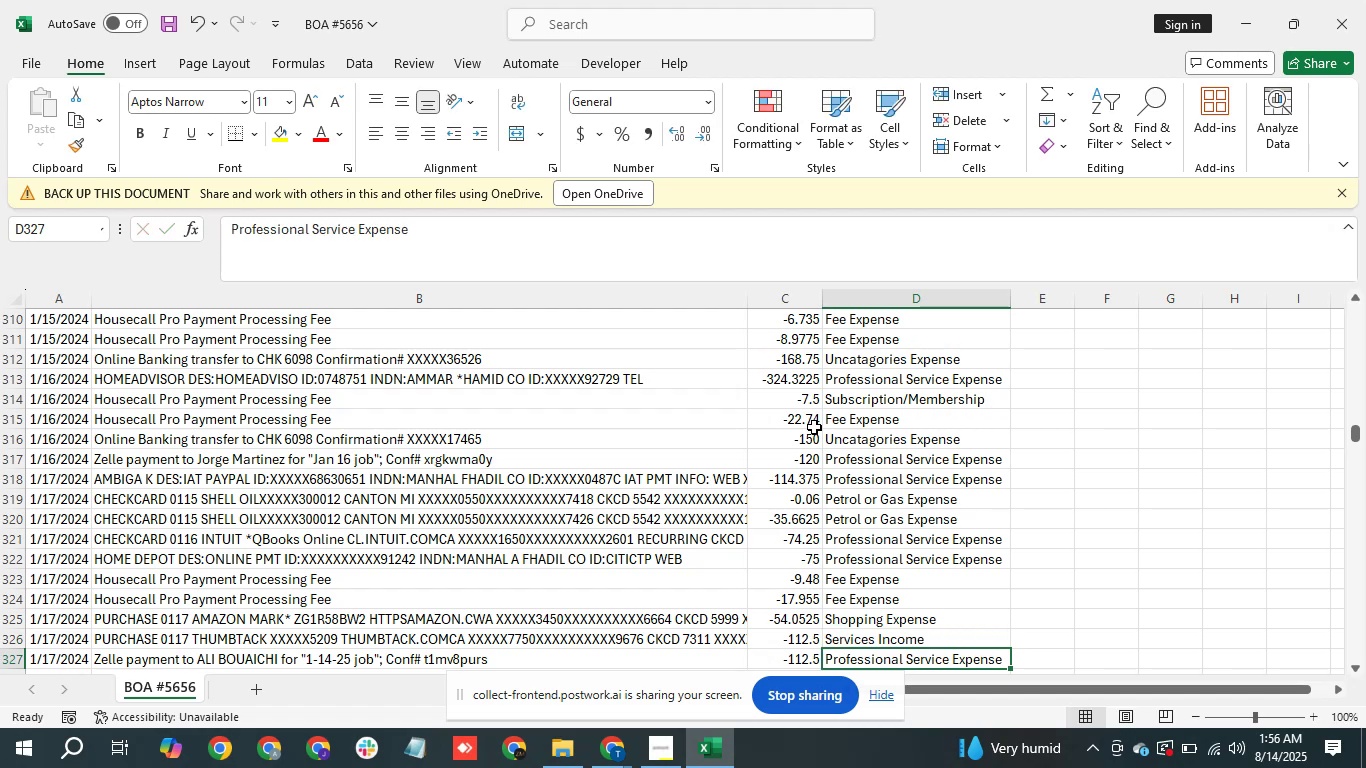 
key(ArrowUp)
 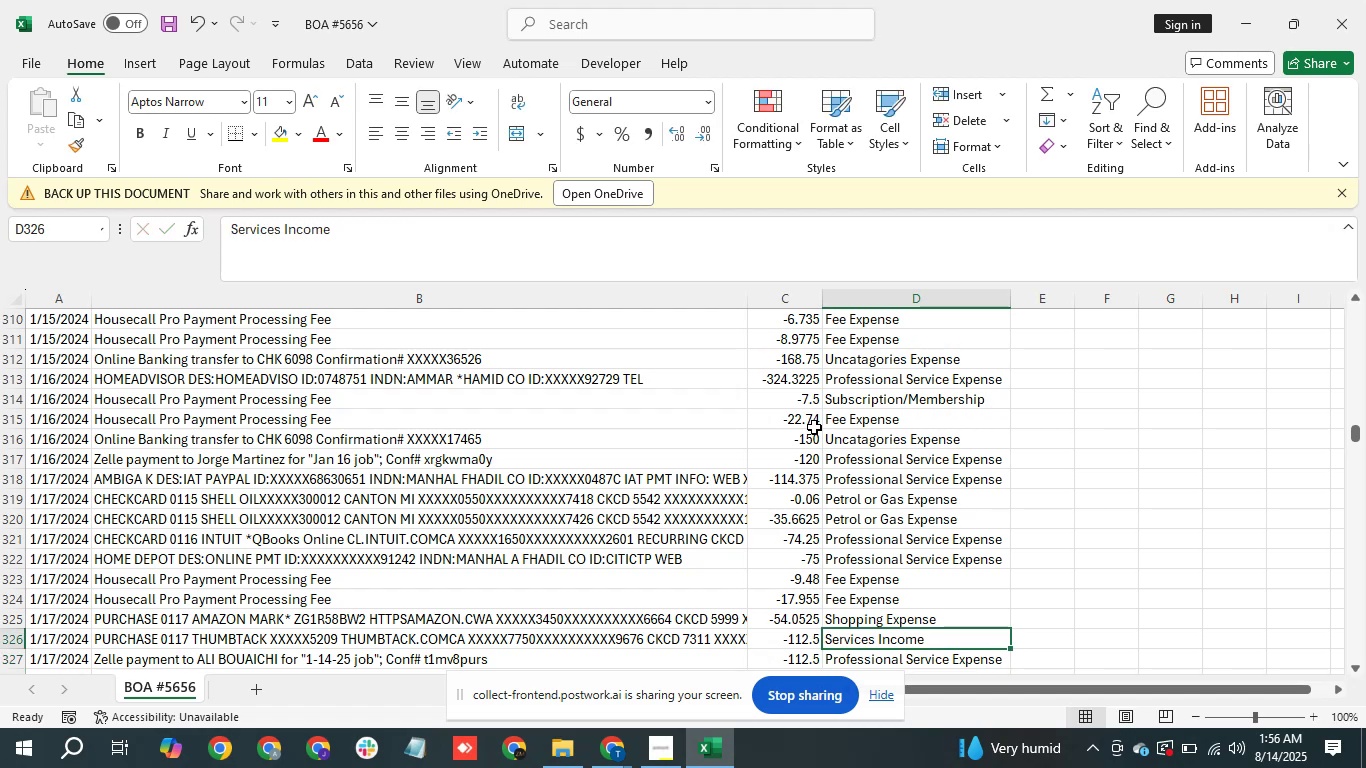 
type(pro)
 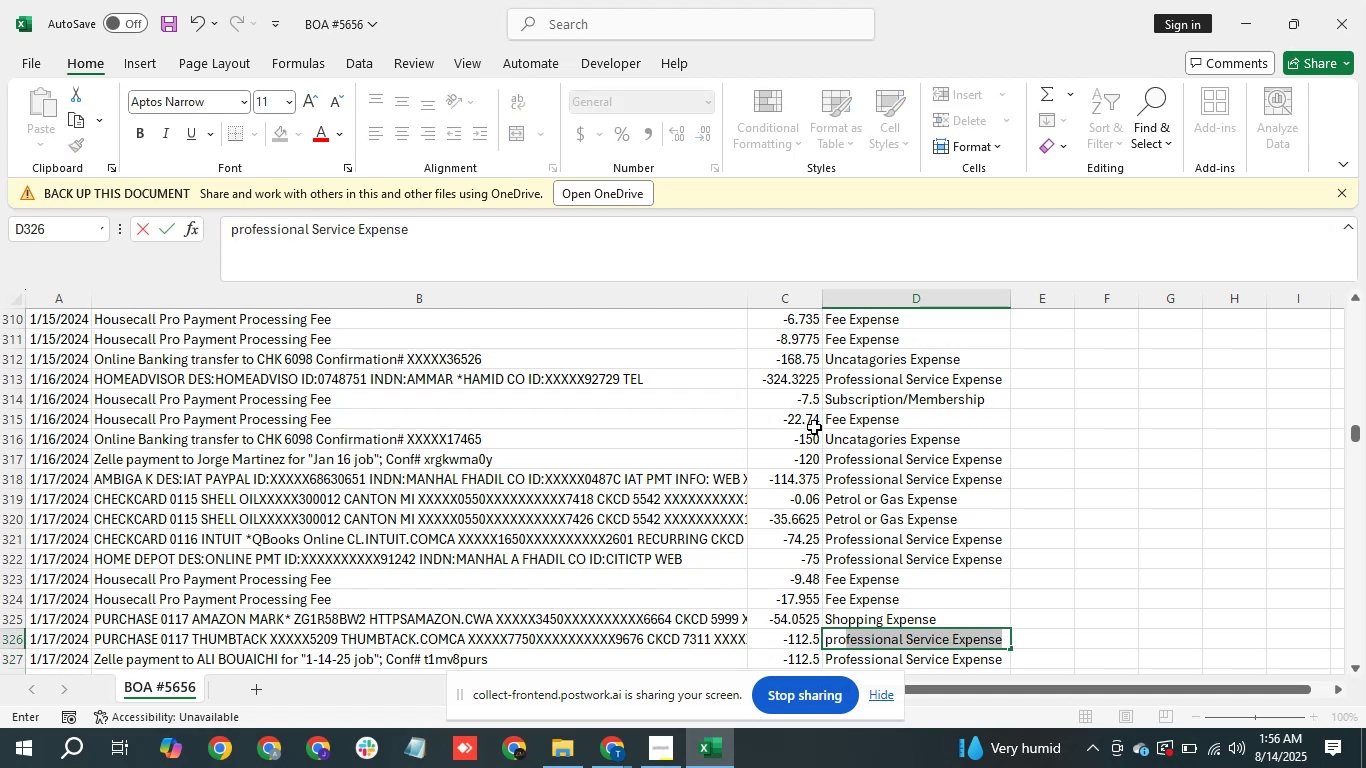 
key(Enter)
 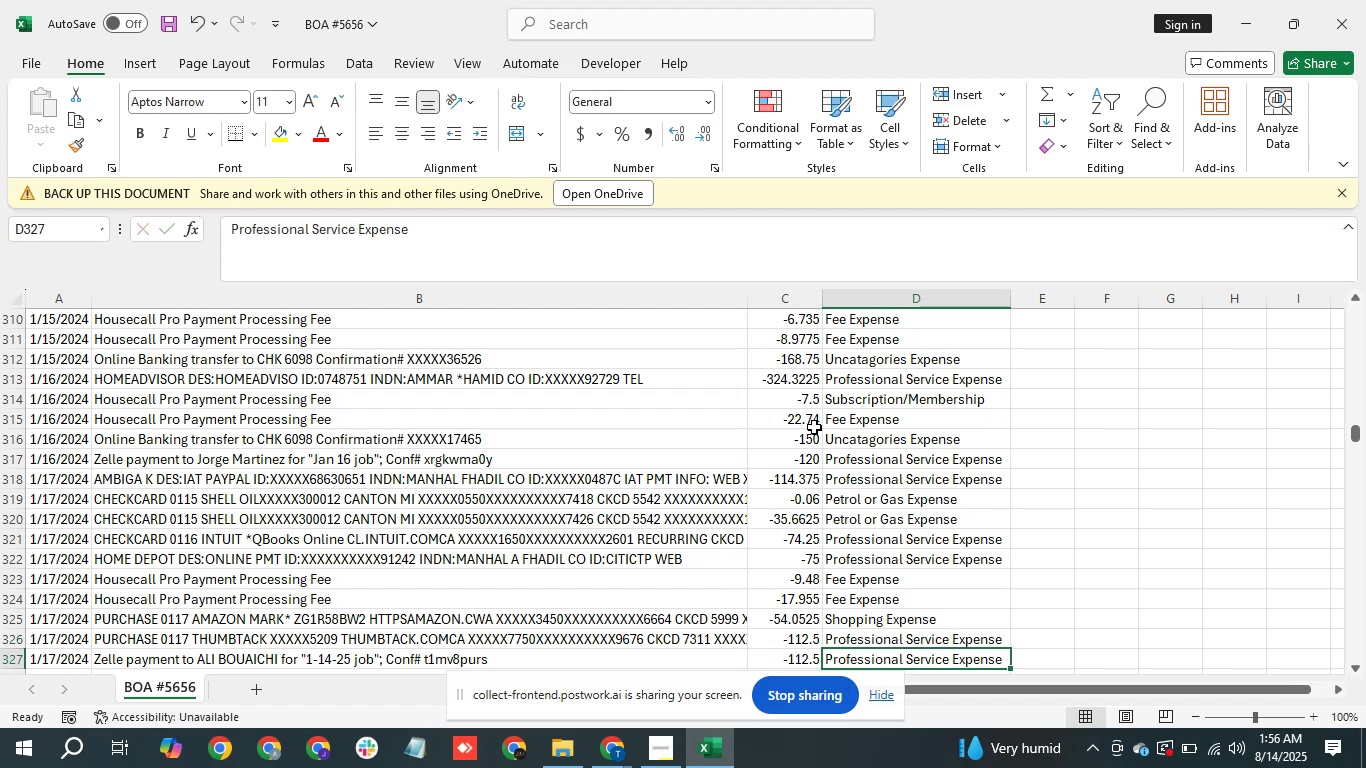 
key(ArrowDown)
 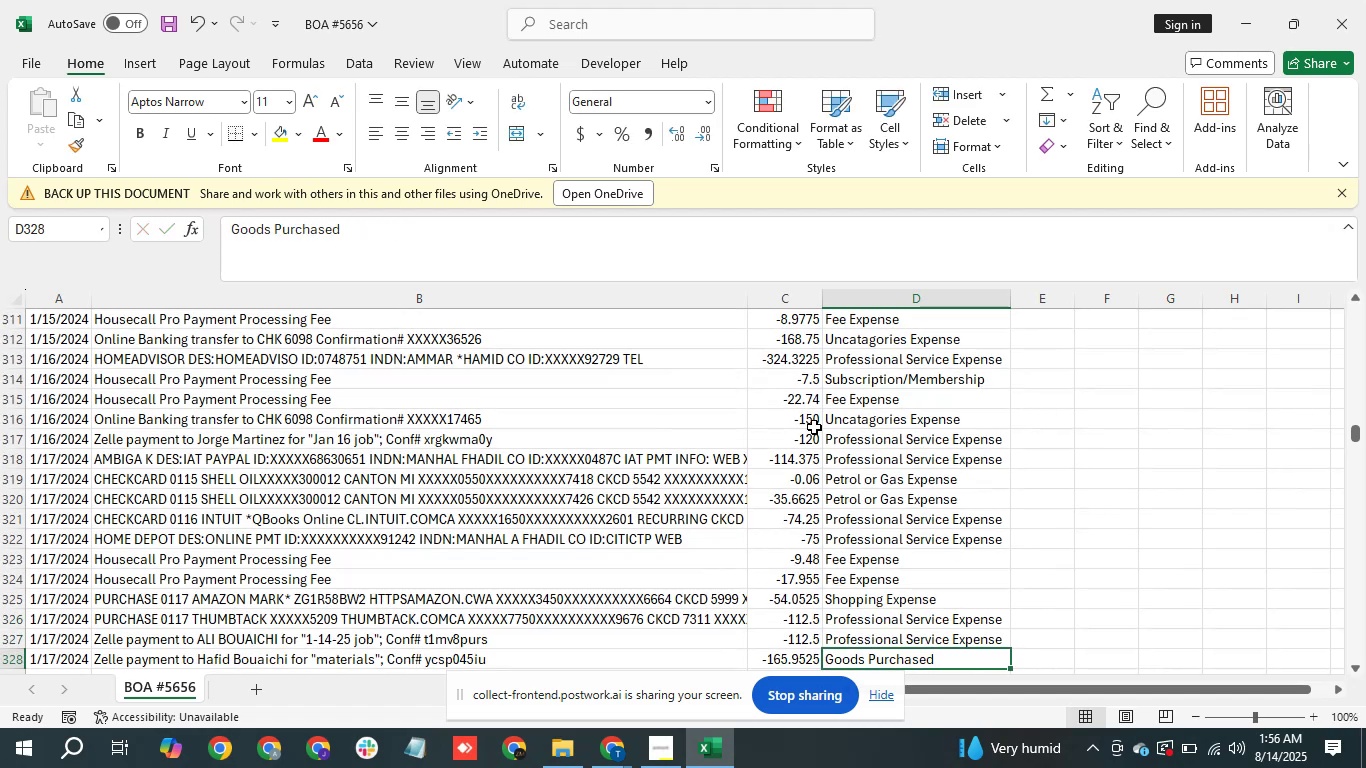 
key(ArrowDown)
 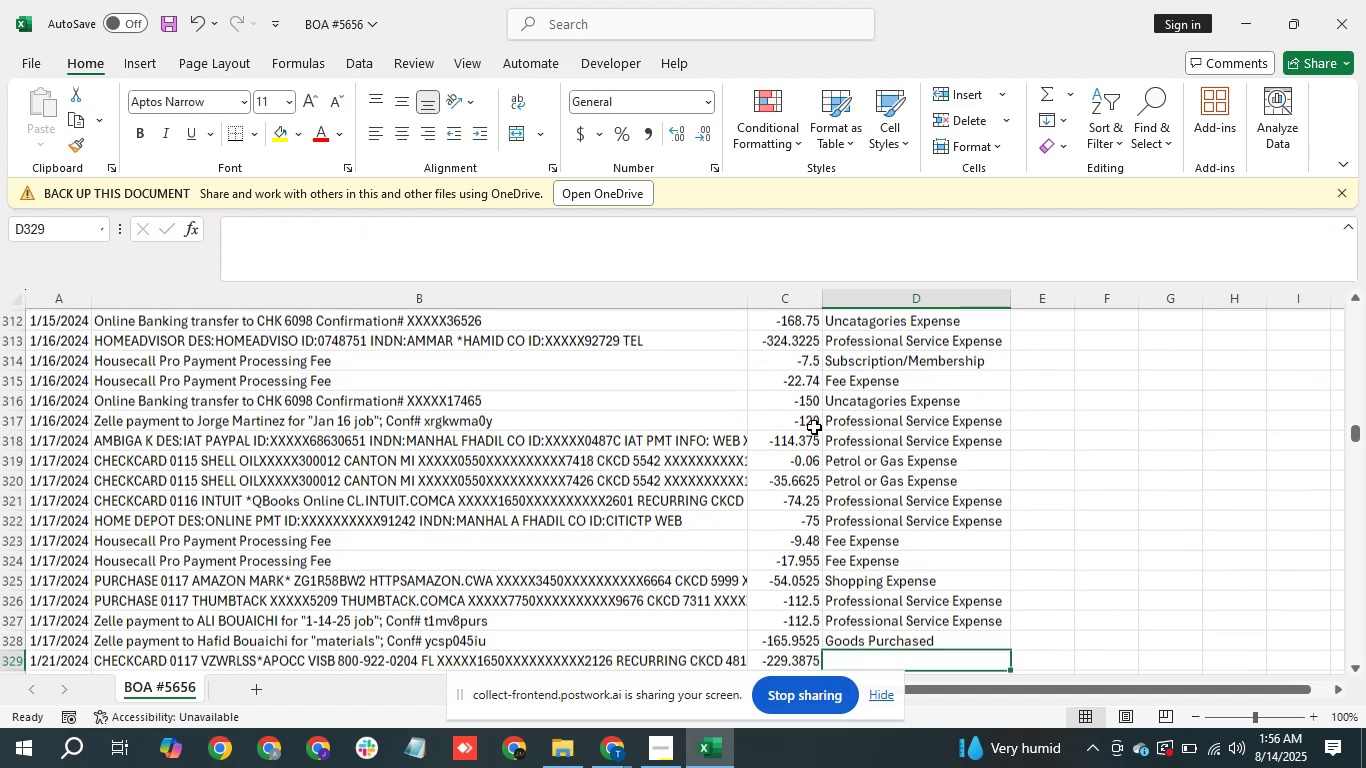 
key(ArrowDown)
 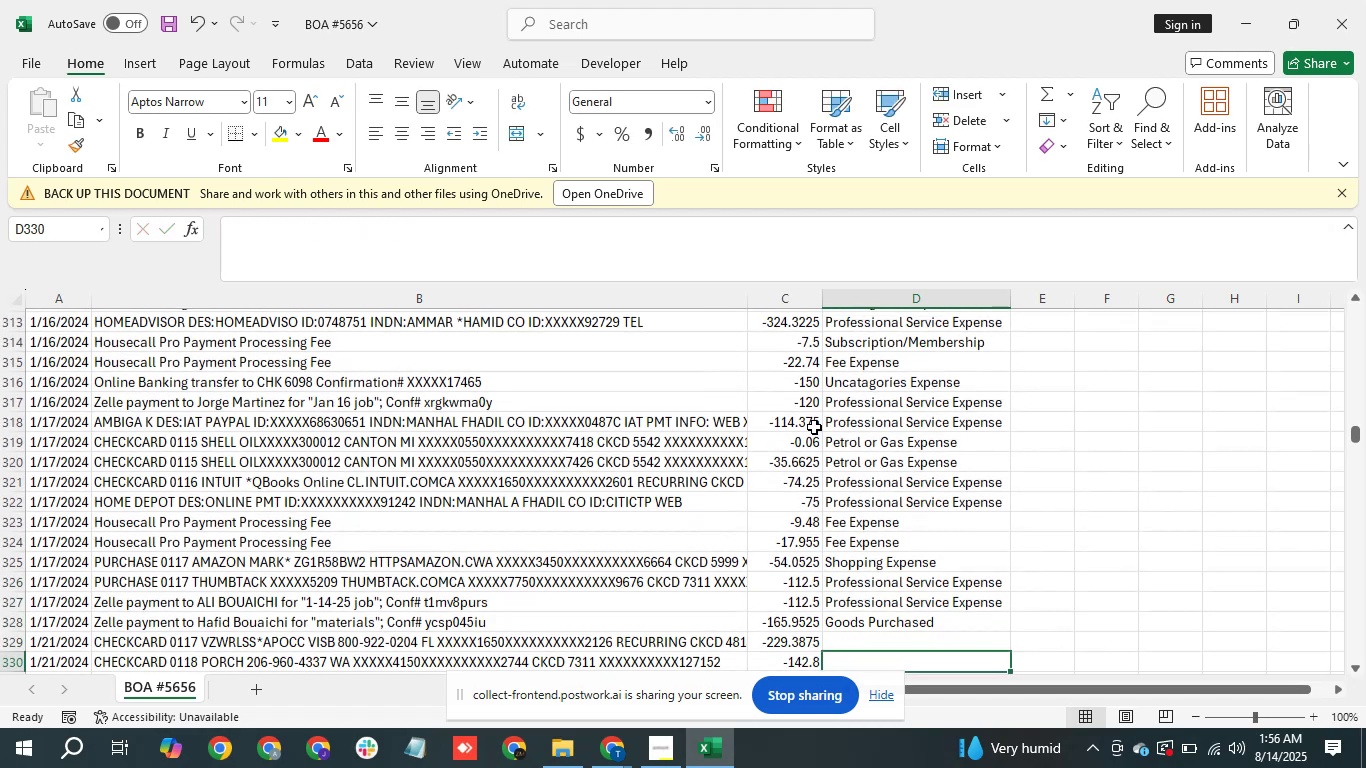 
key(ArrowDown)
 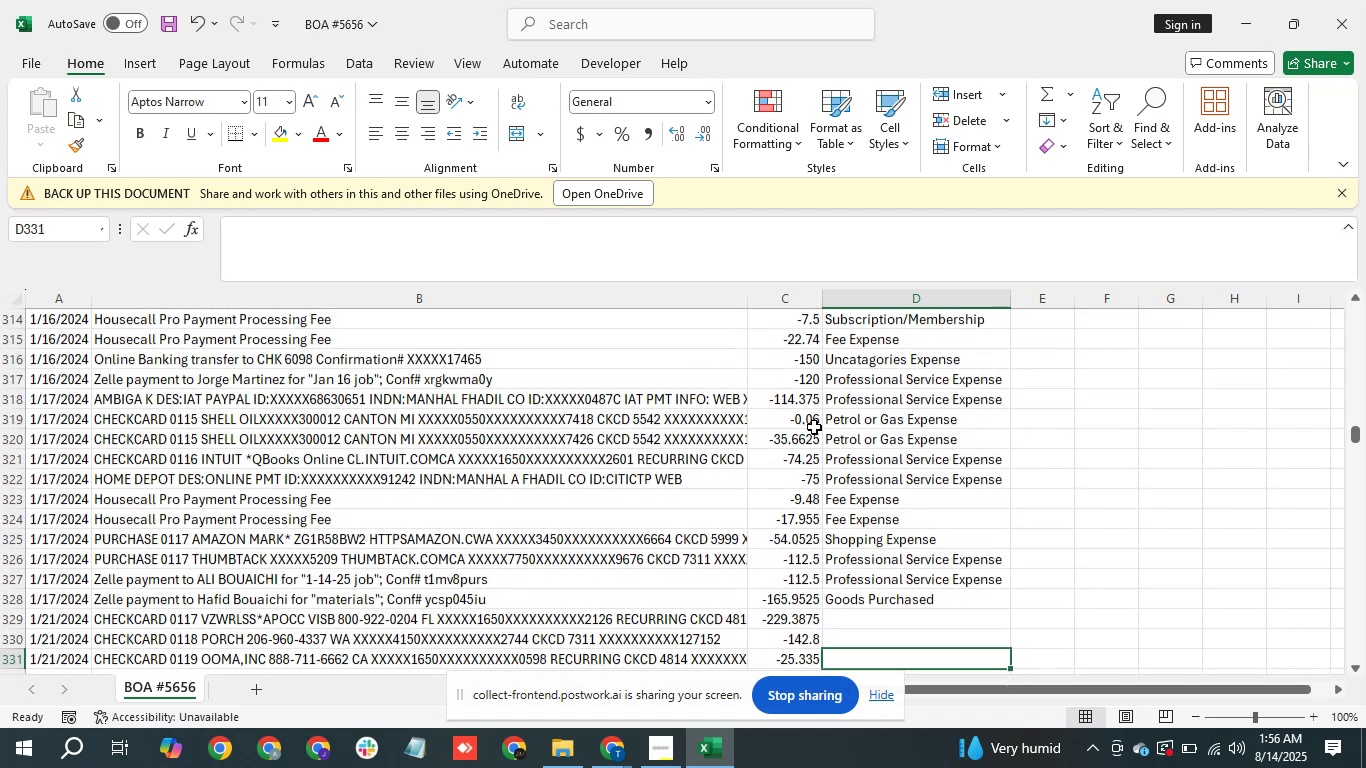 
key(ArrowUp)
 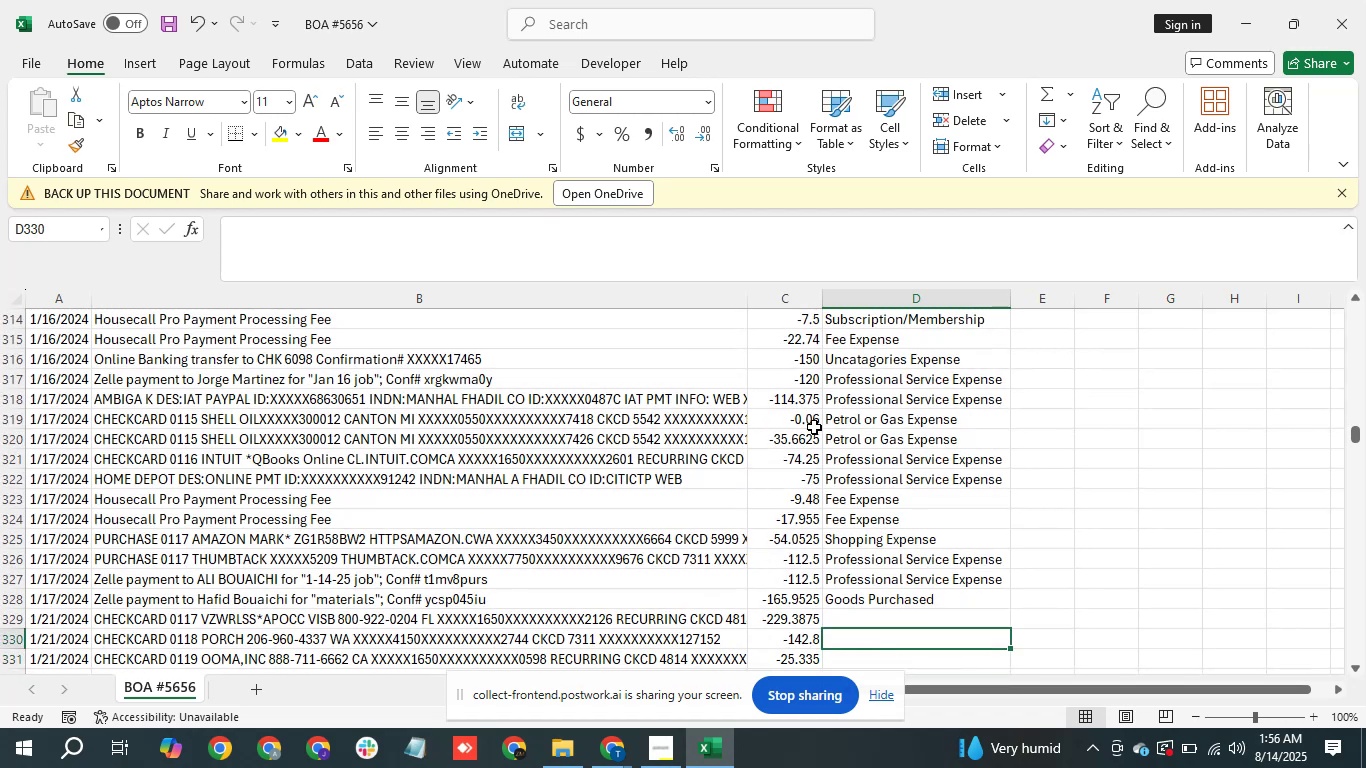 
key(ArrowUp)
 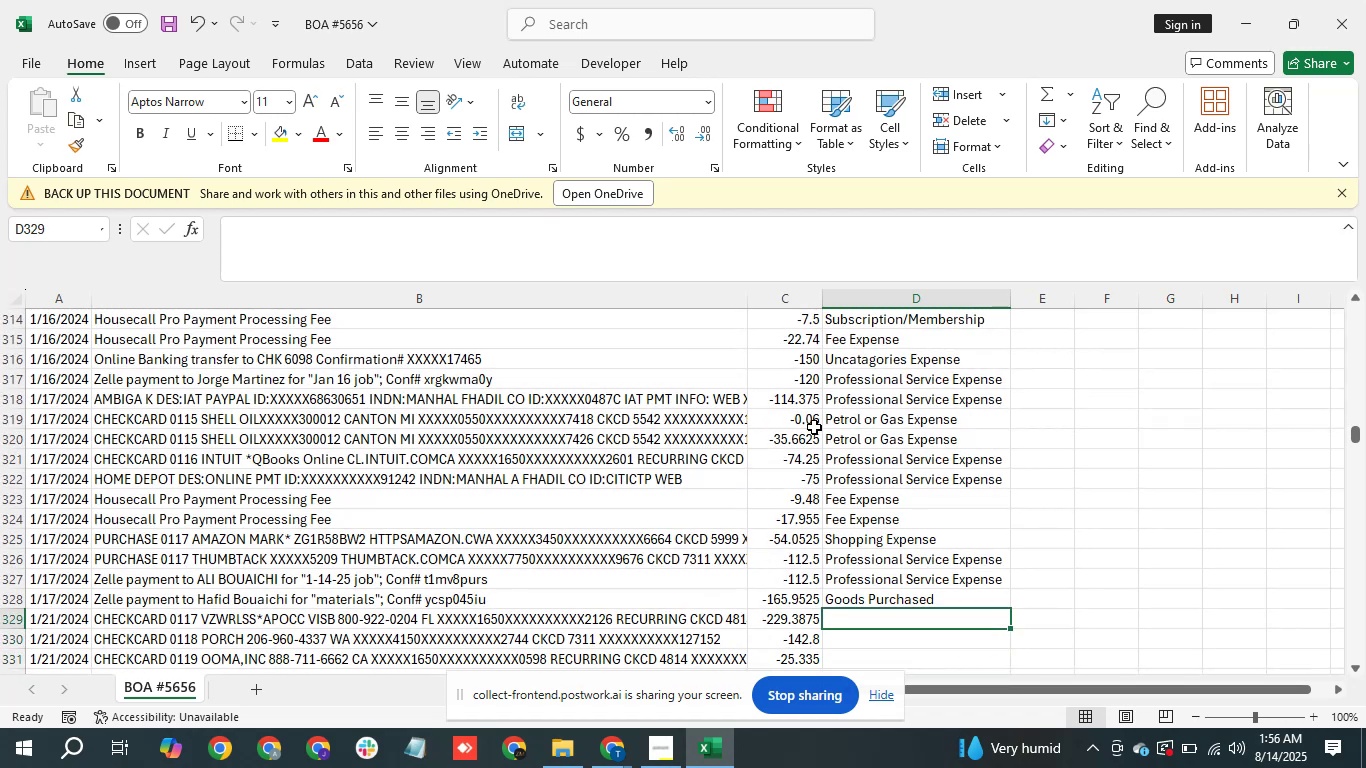 
key(ArrowLeft)
 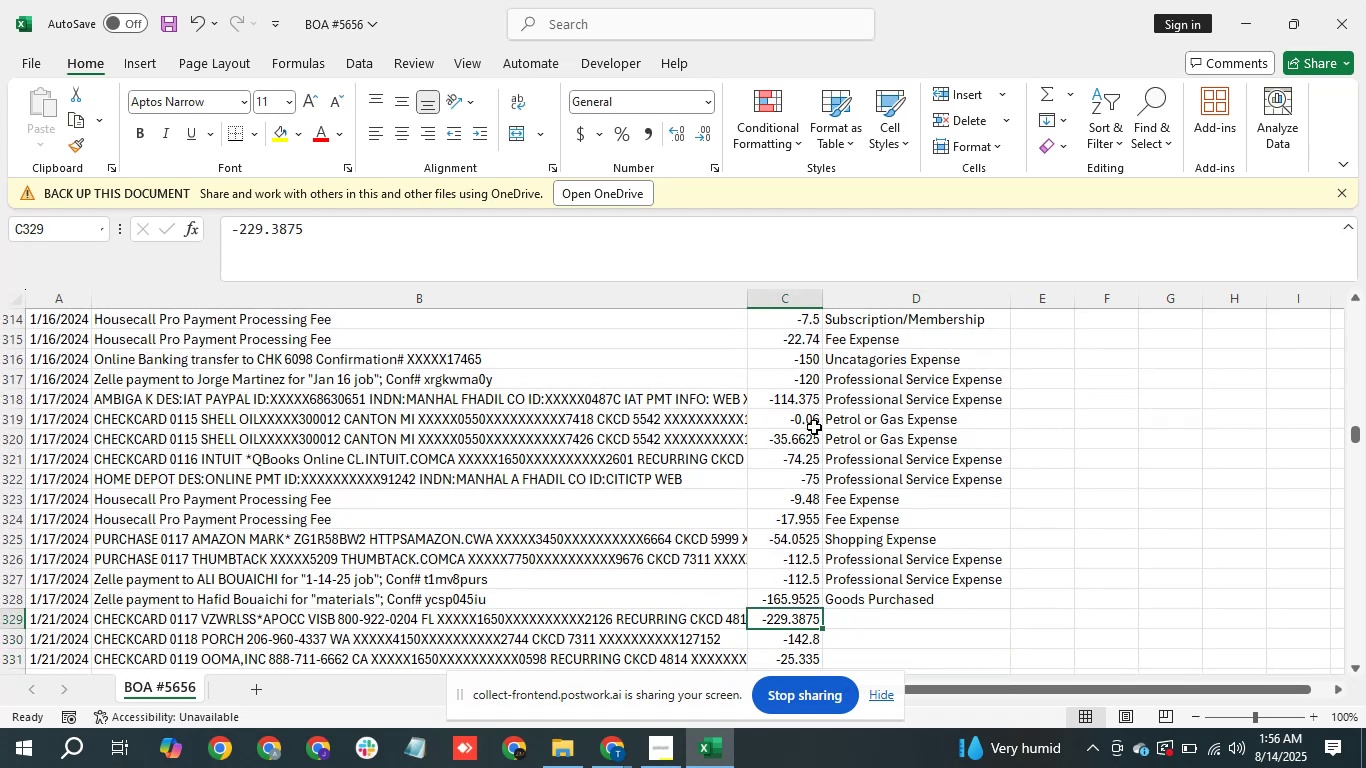 
key(ArrowLeft)
 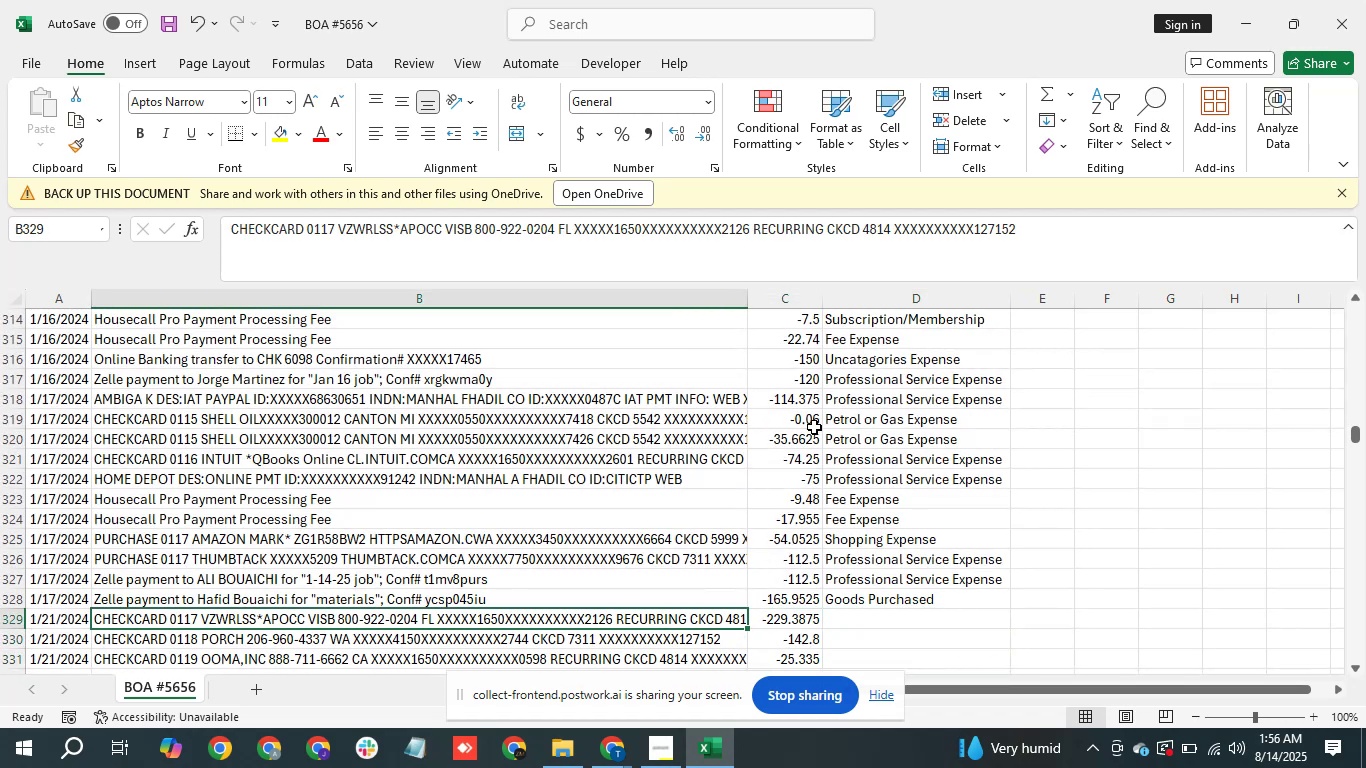 
key(ArrowRight)
 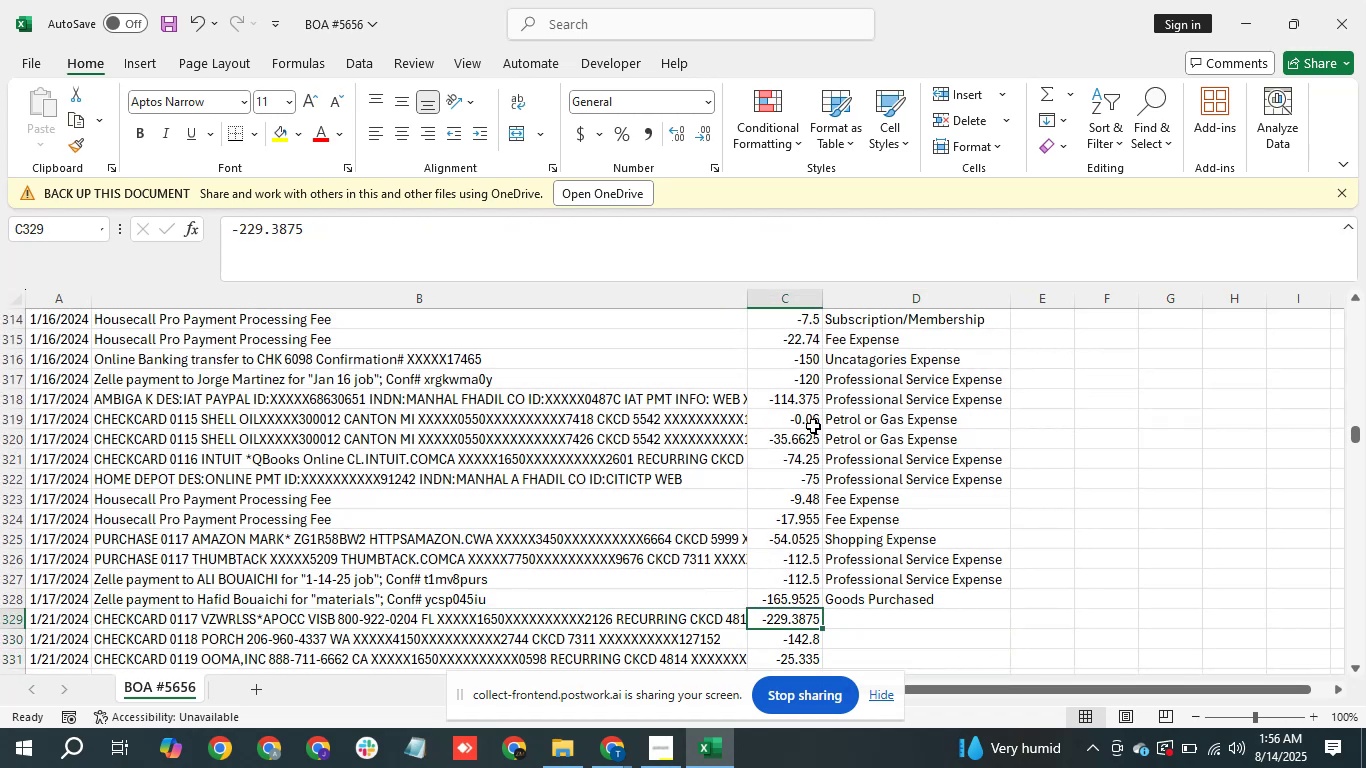 
key(ArrowDown)
 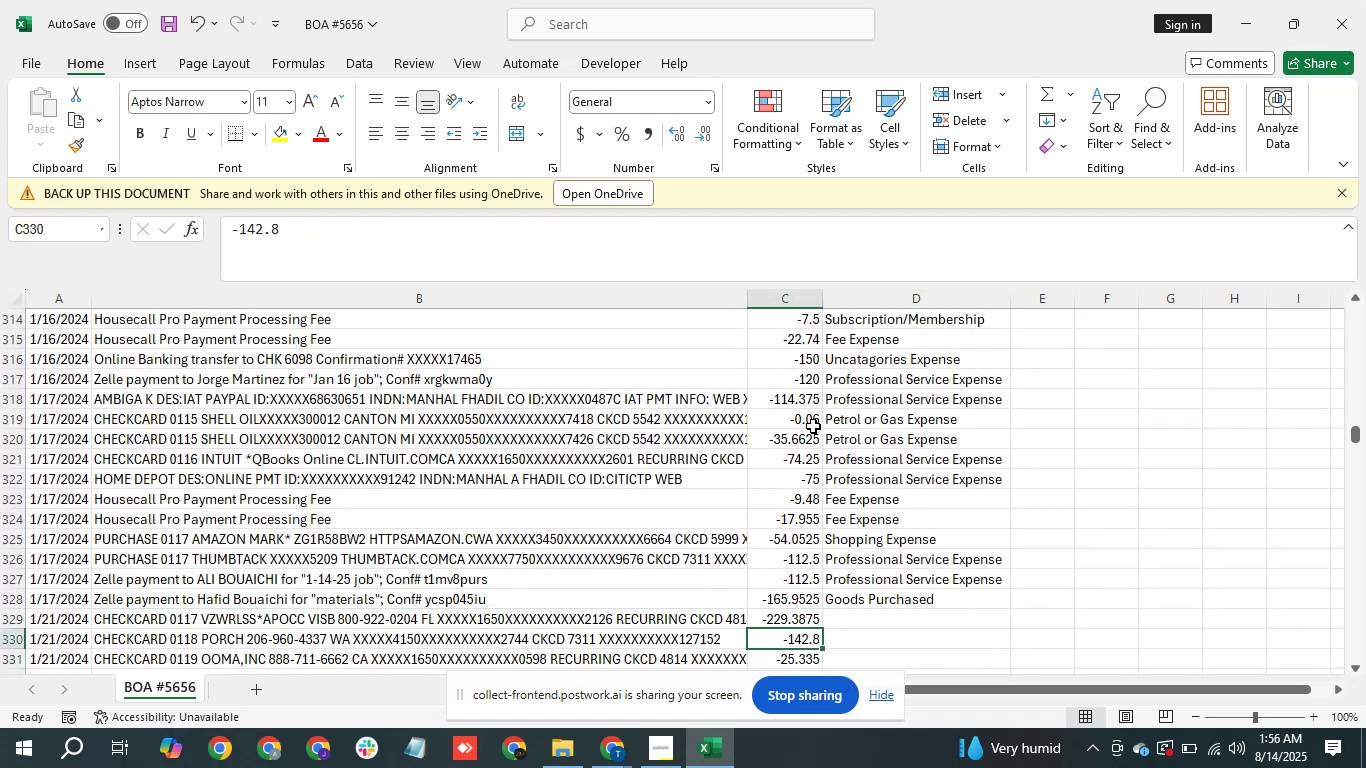 
key(ArrowDown)
 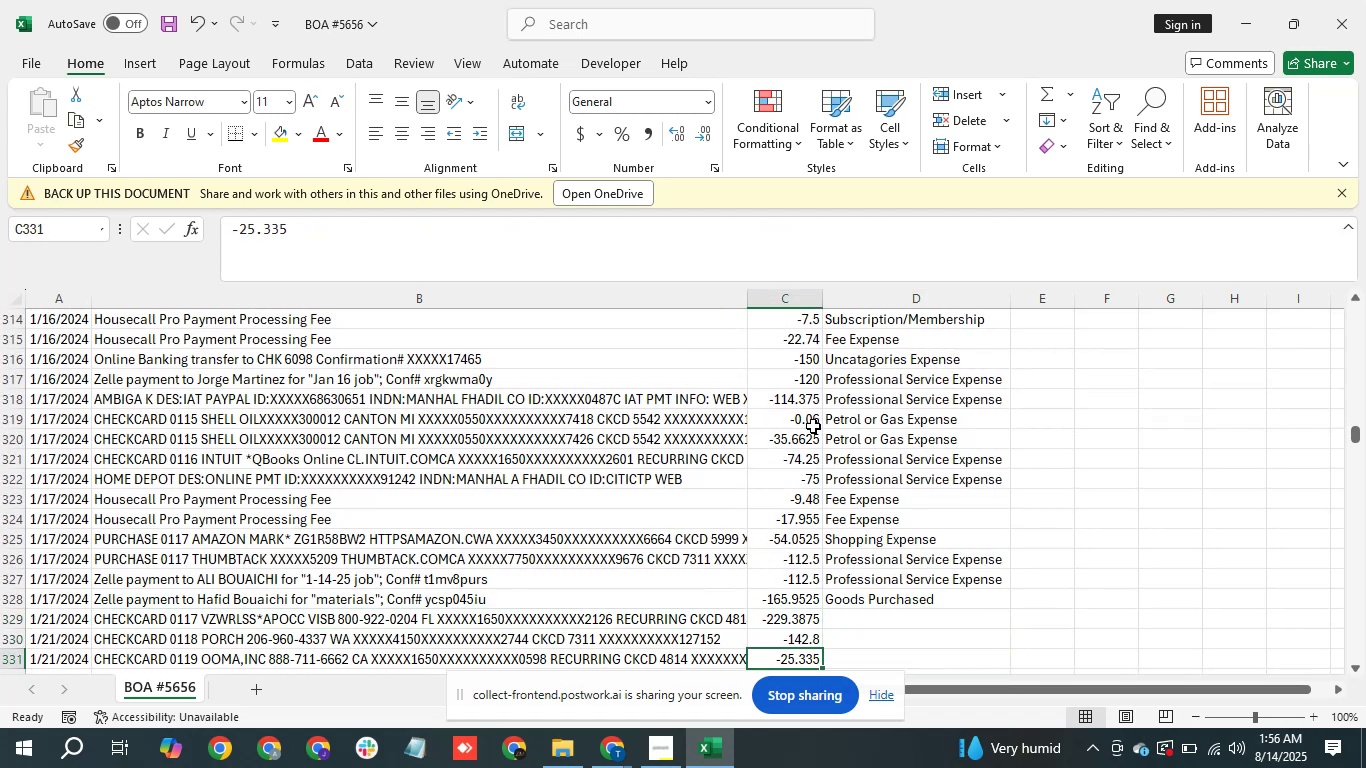 
key(ArrowDown)
 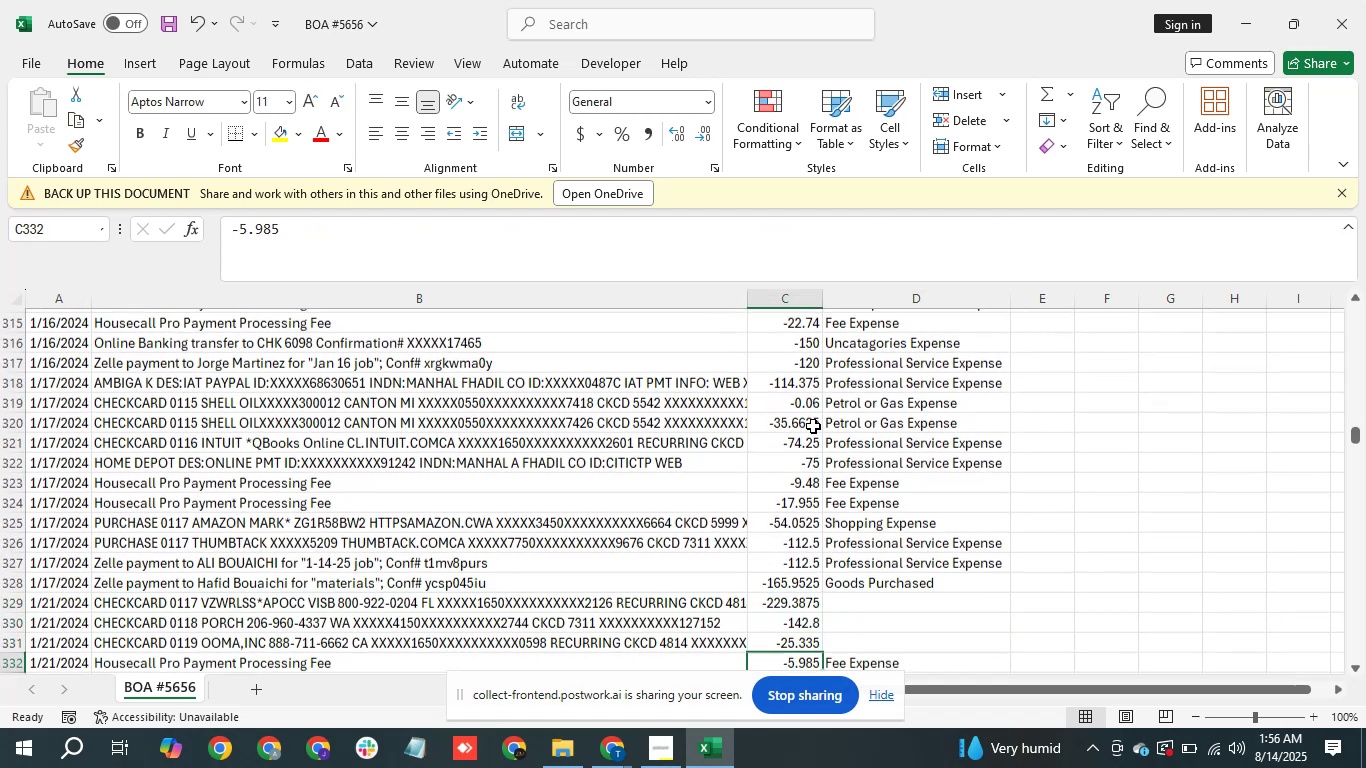 
key(ArrowDown)
 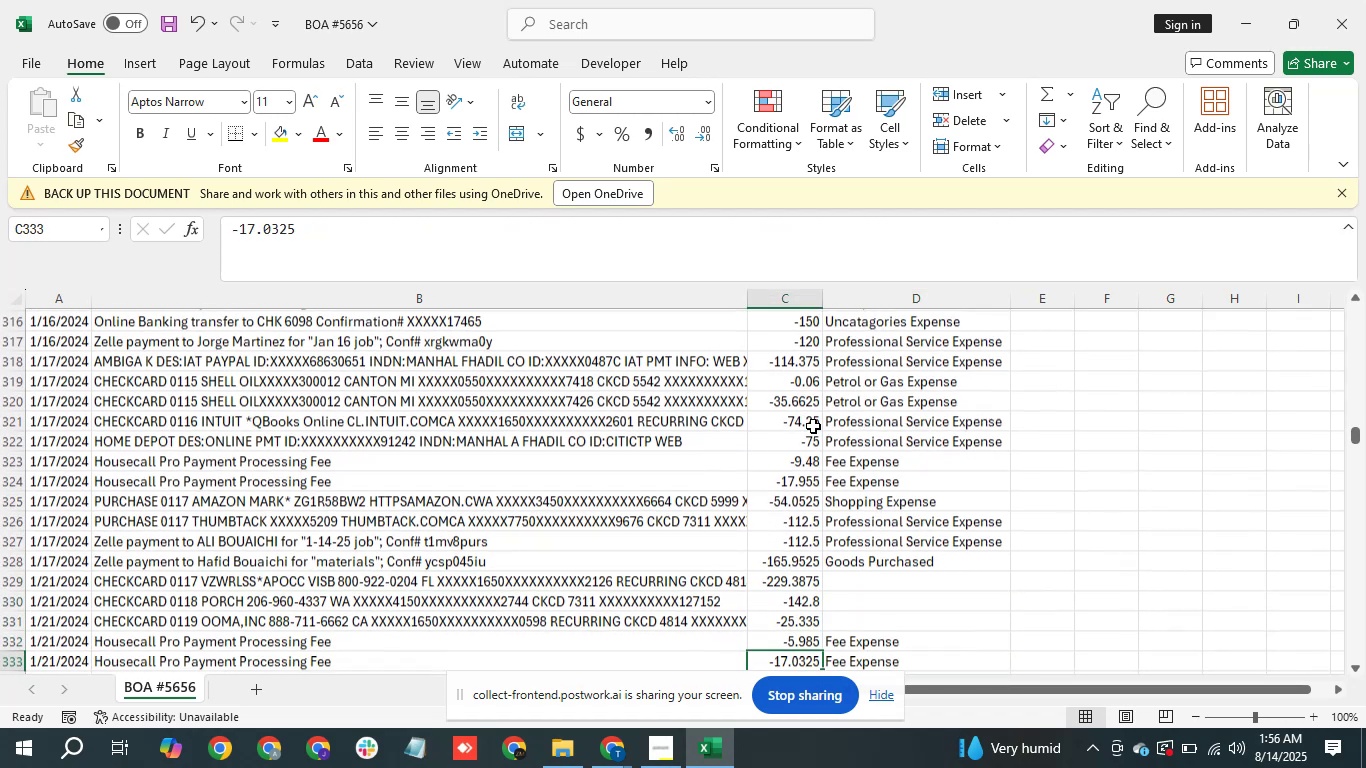 
key(ArrowDown)
 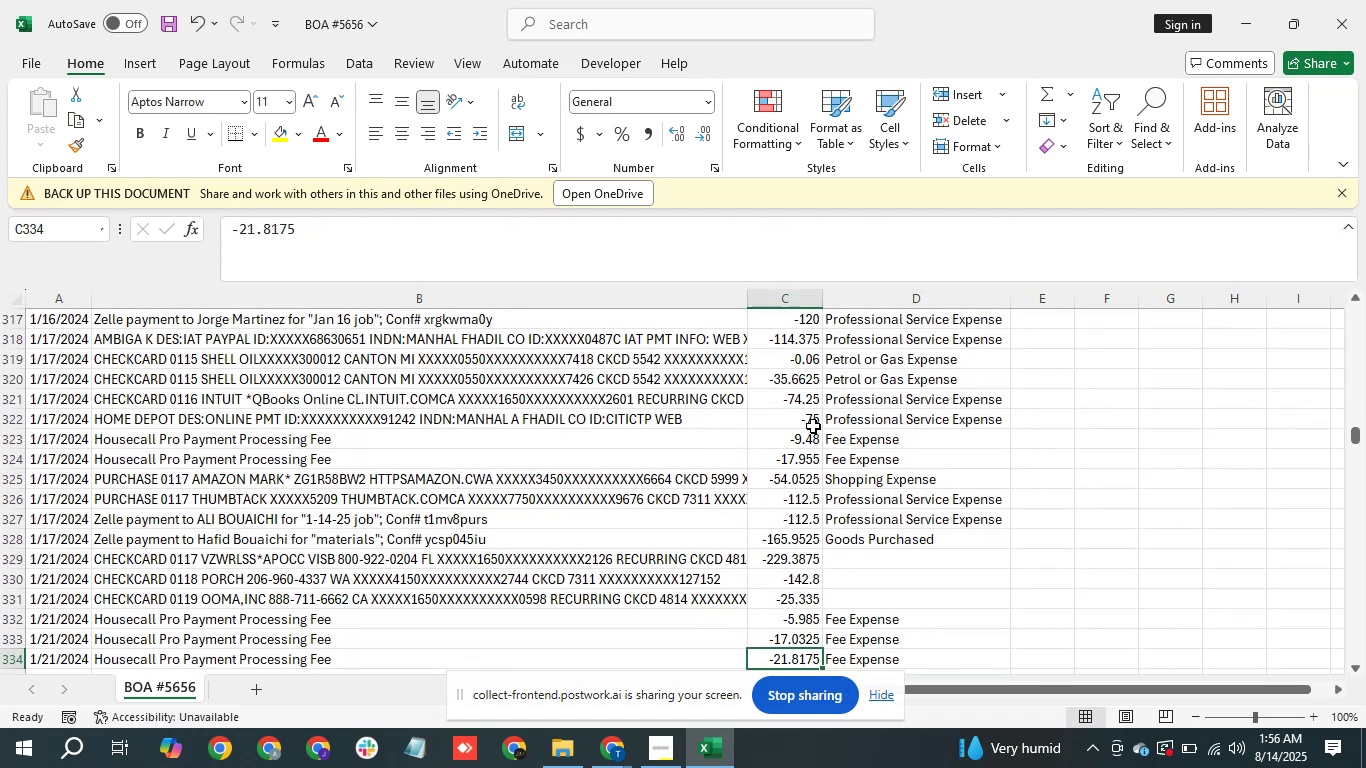 
key(ArrowUp)
 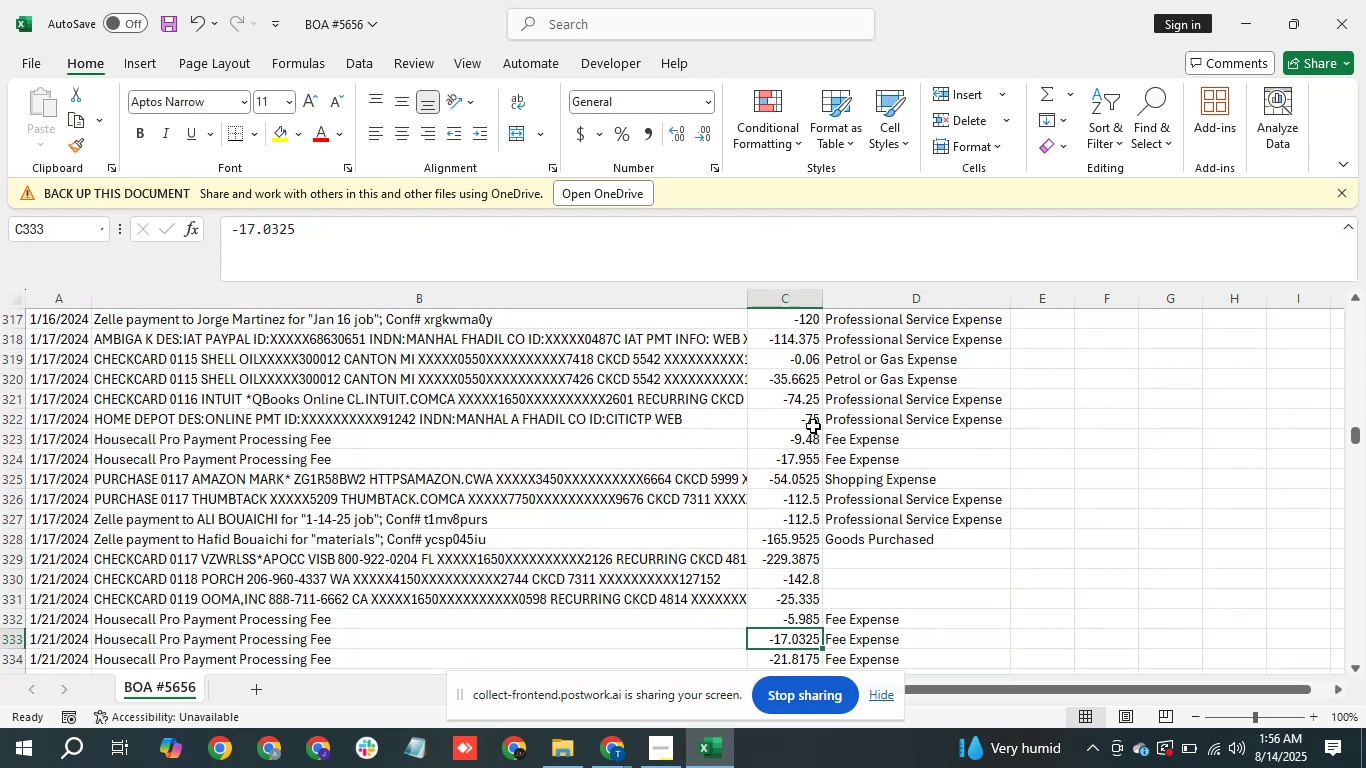 
key(ArrowUp)
 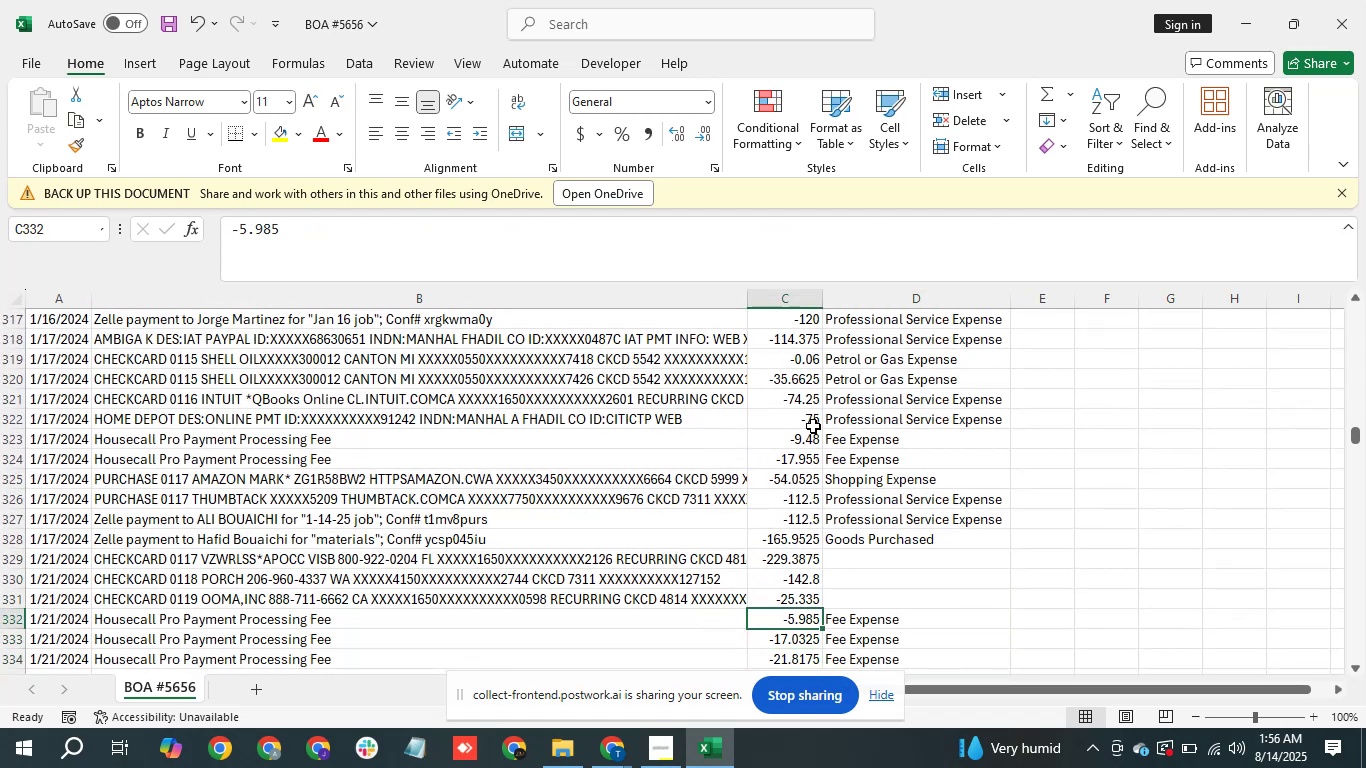 
key(ArrowUp)
 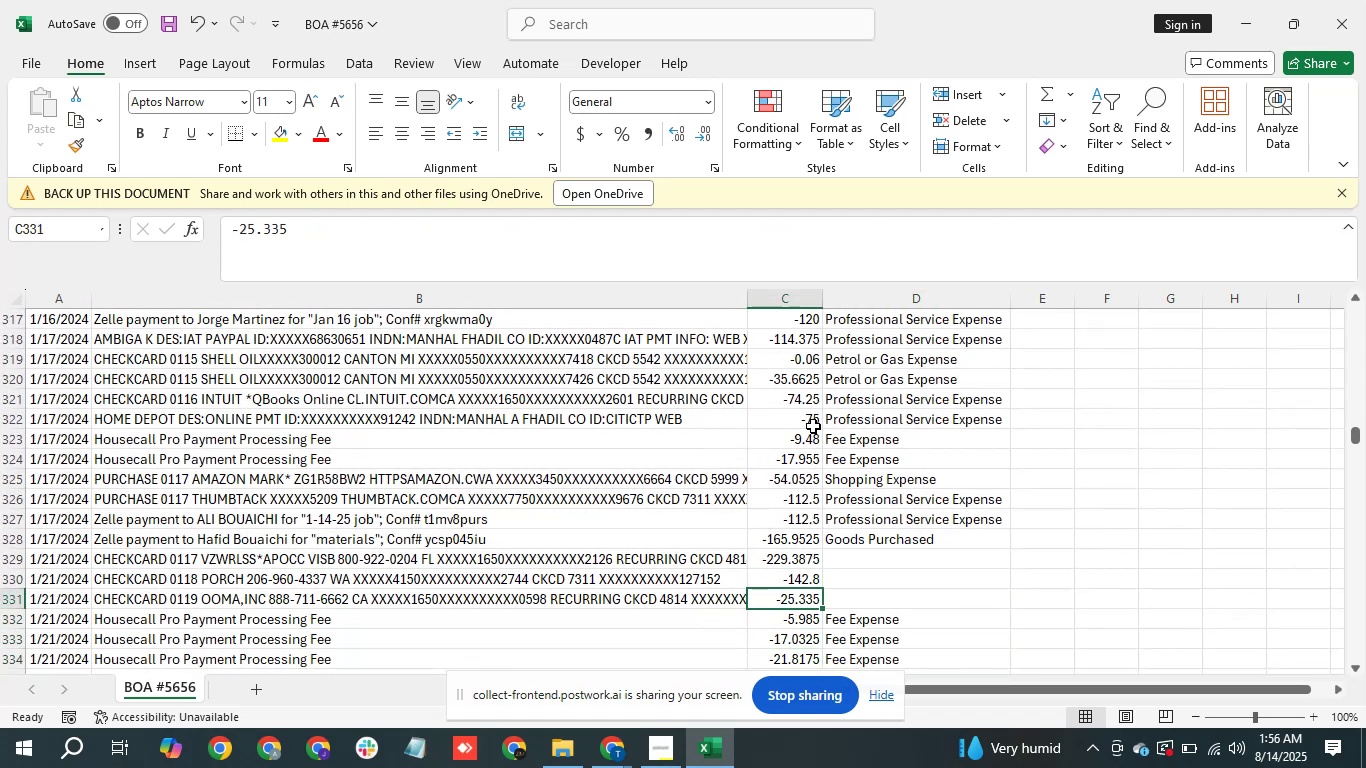 
key(ArrowUp)
 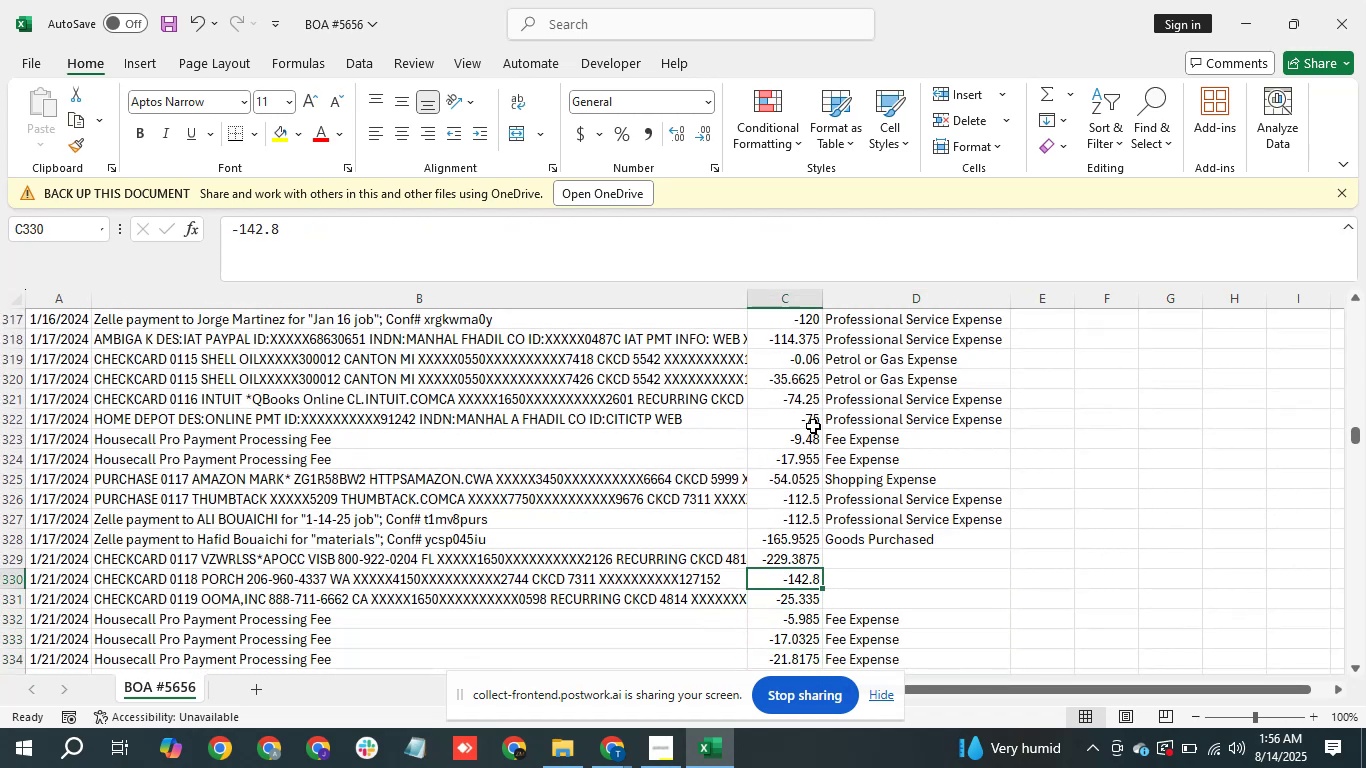 
key(ArrowUp)
 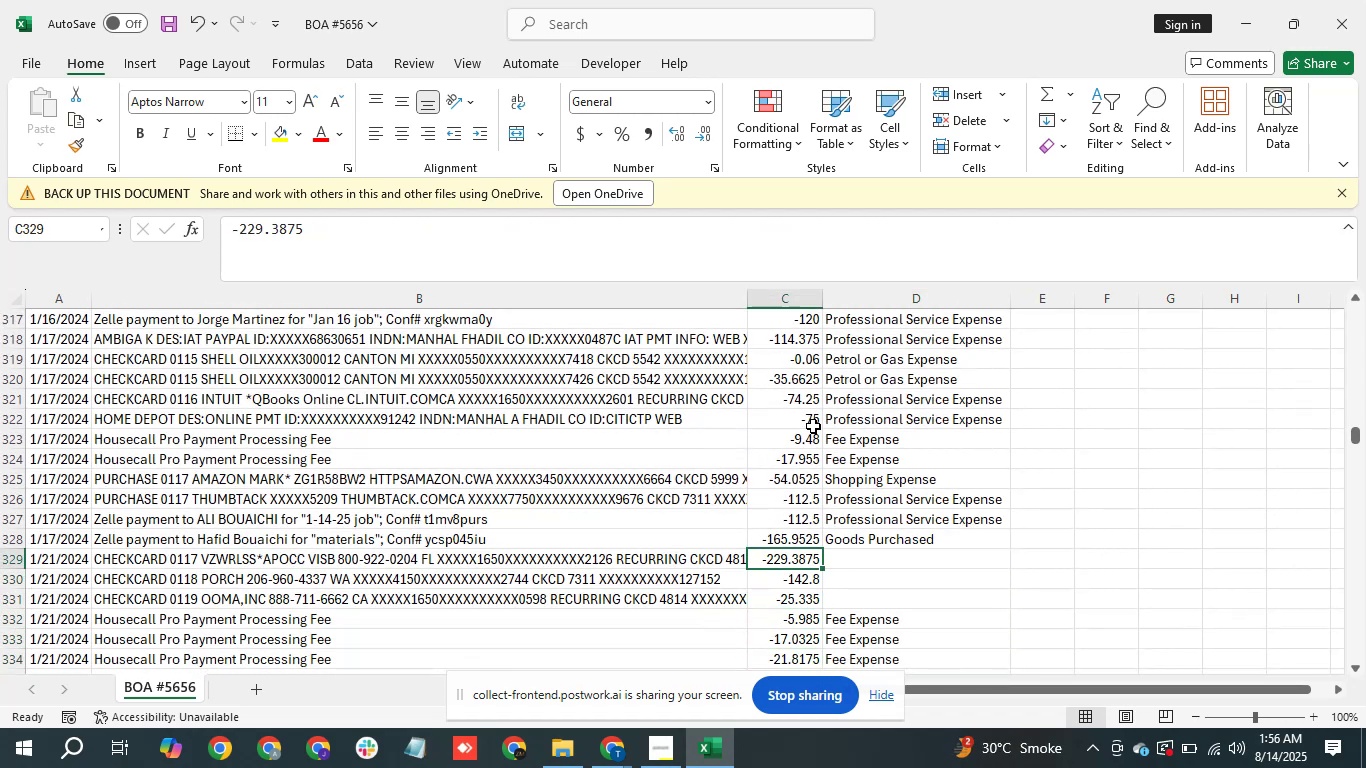 
key(ArrowRight)
 